 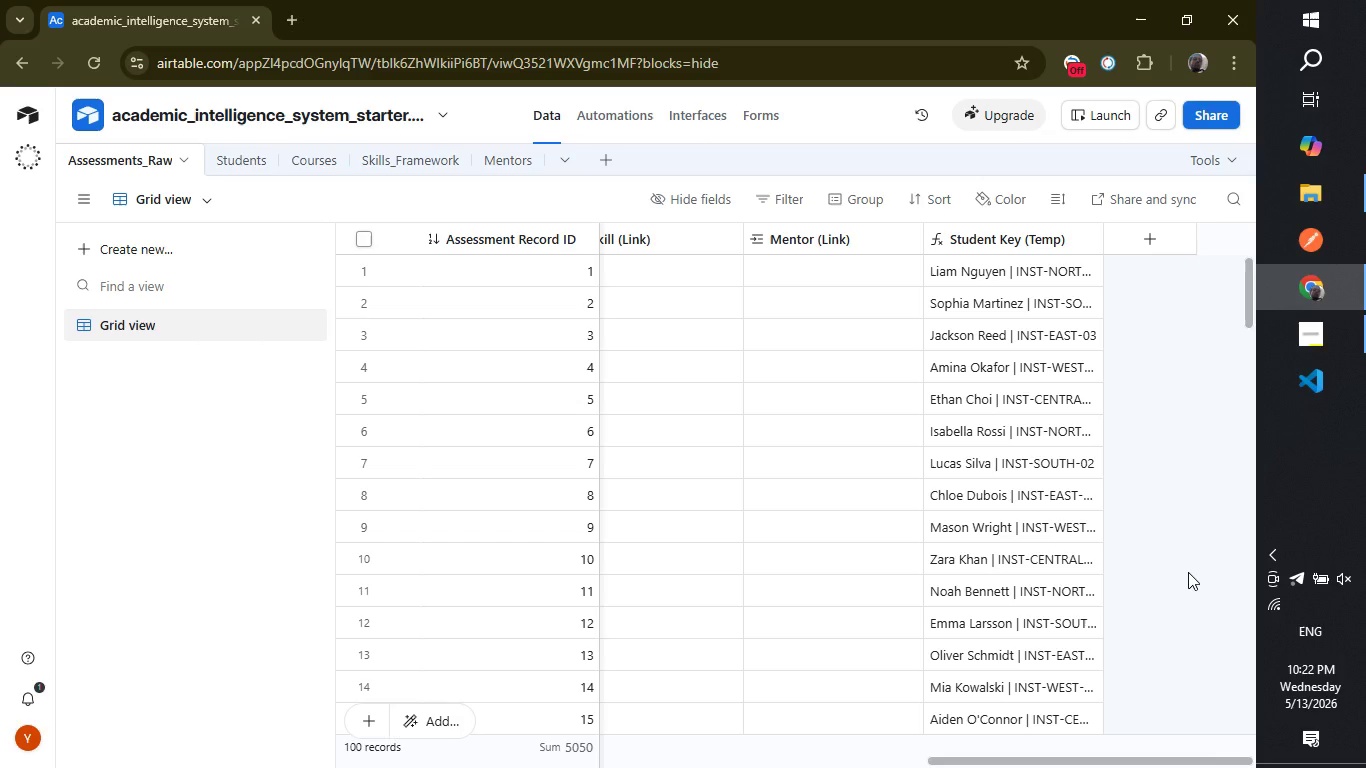 
left_click([232, 167])
 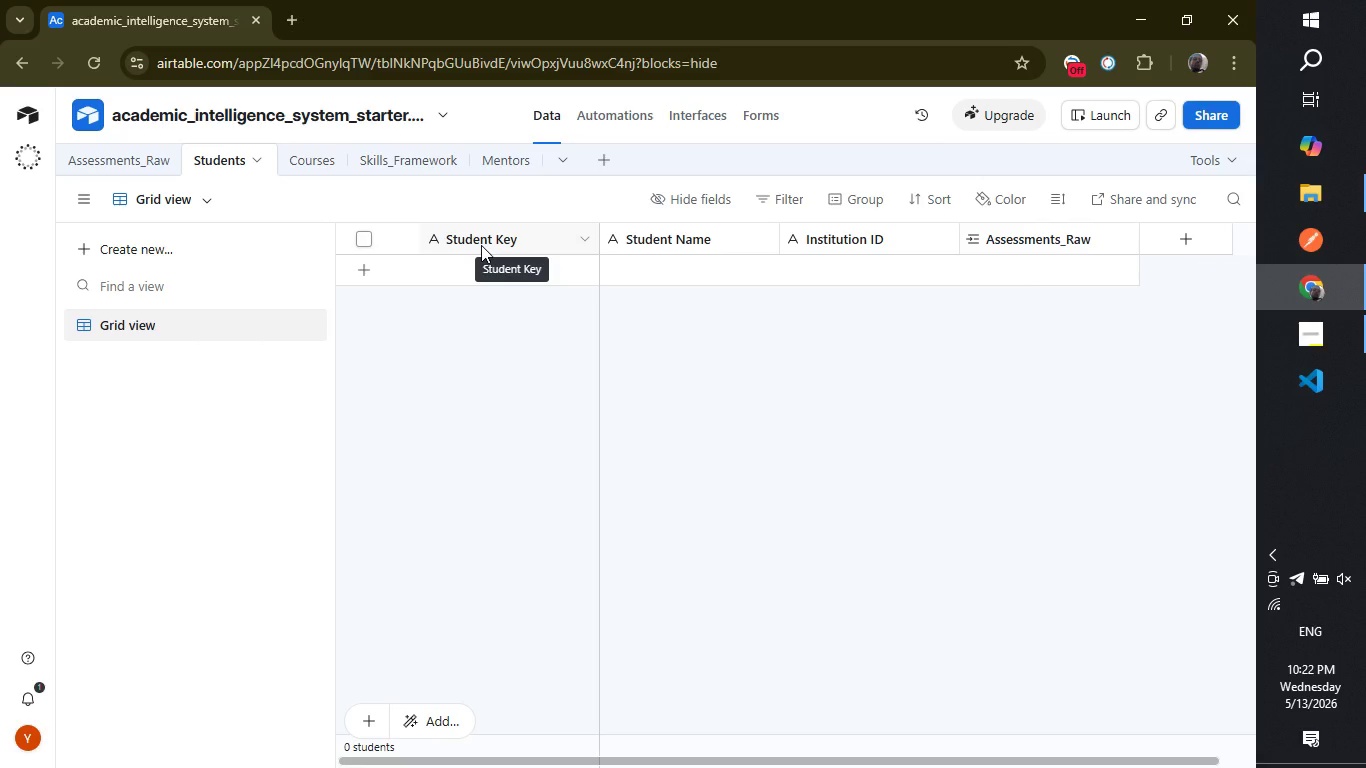 
wait(14.44)
 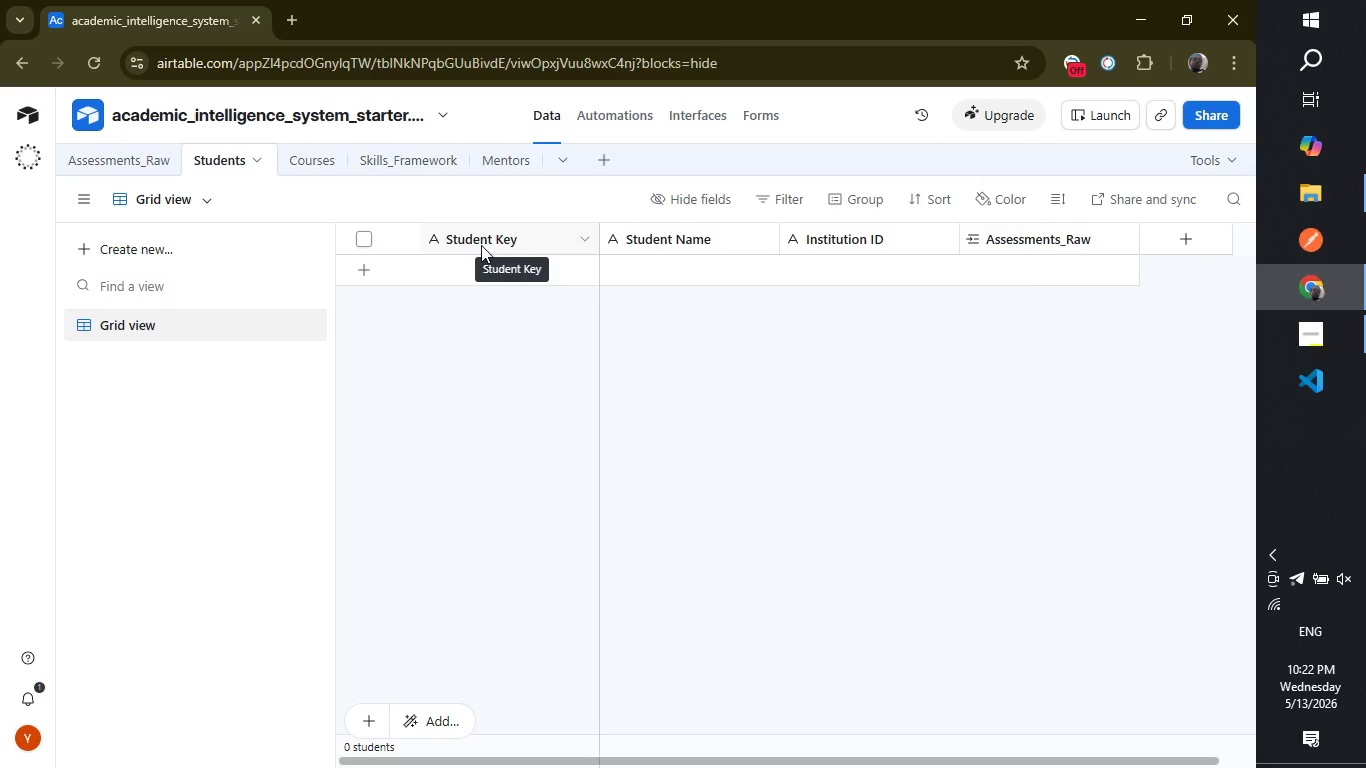 
right_click([235, 161])
 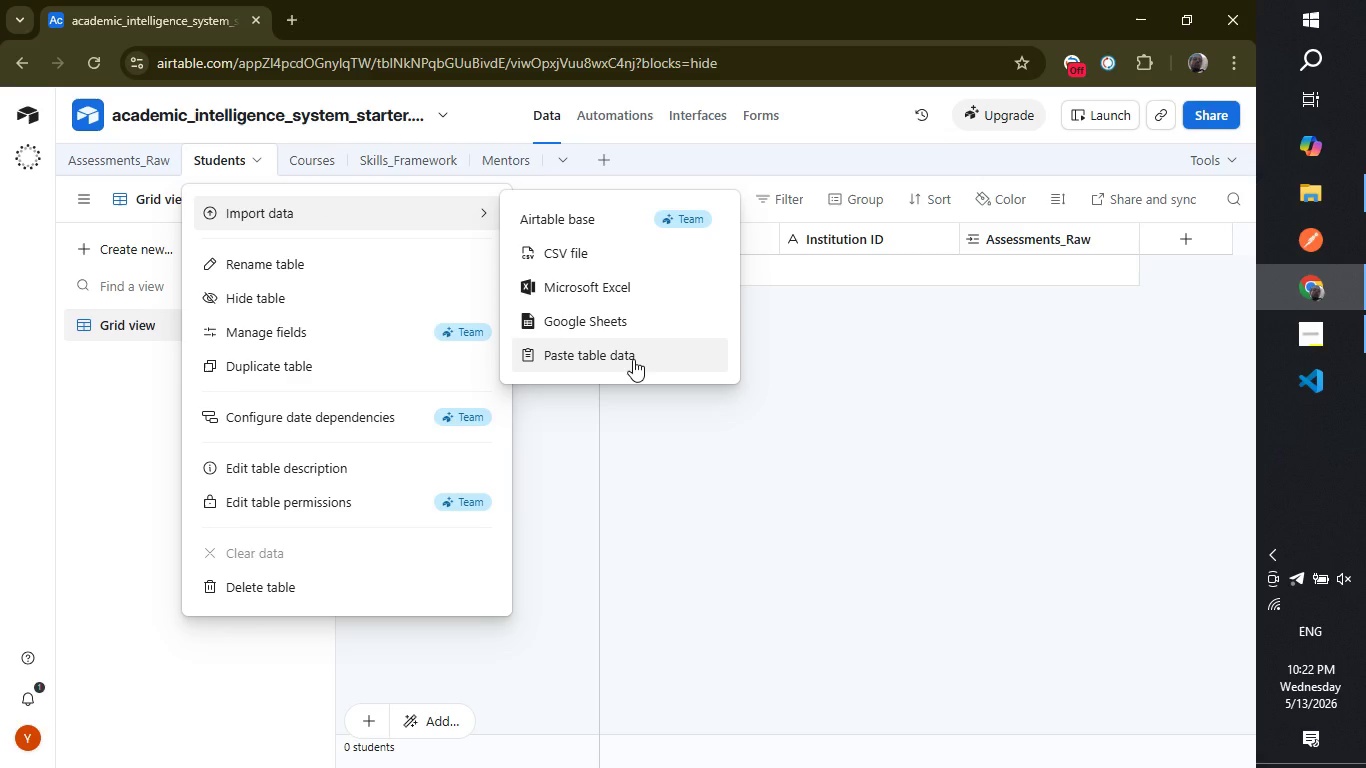 
wait(27.75)
 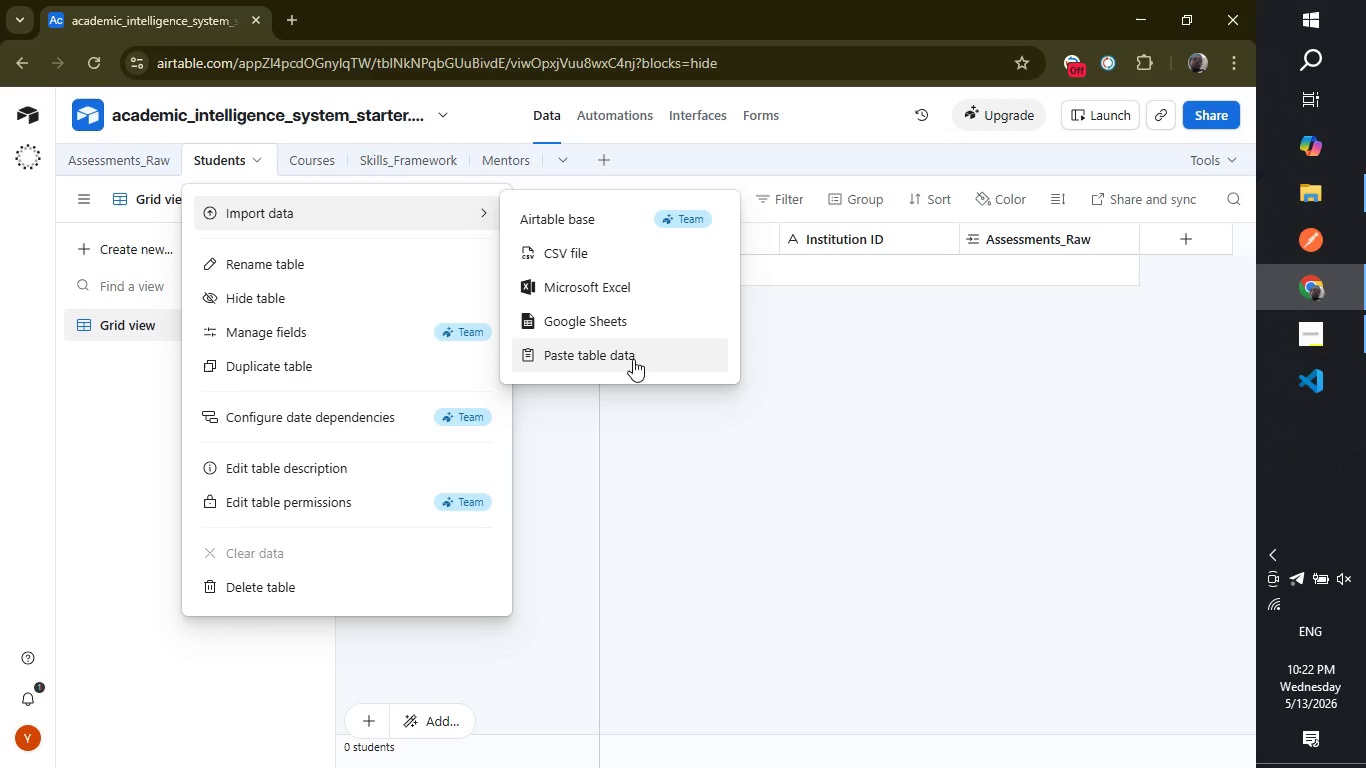 
left_click([633, 358])
 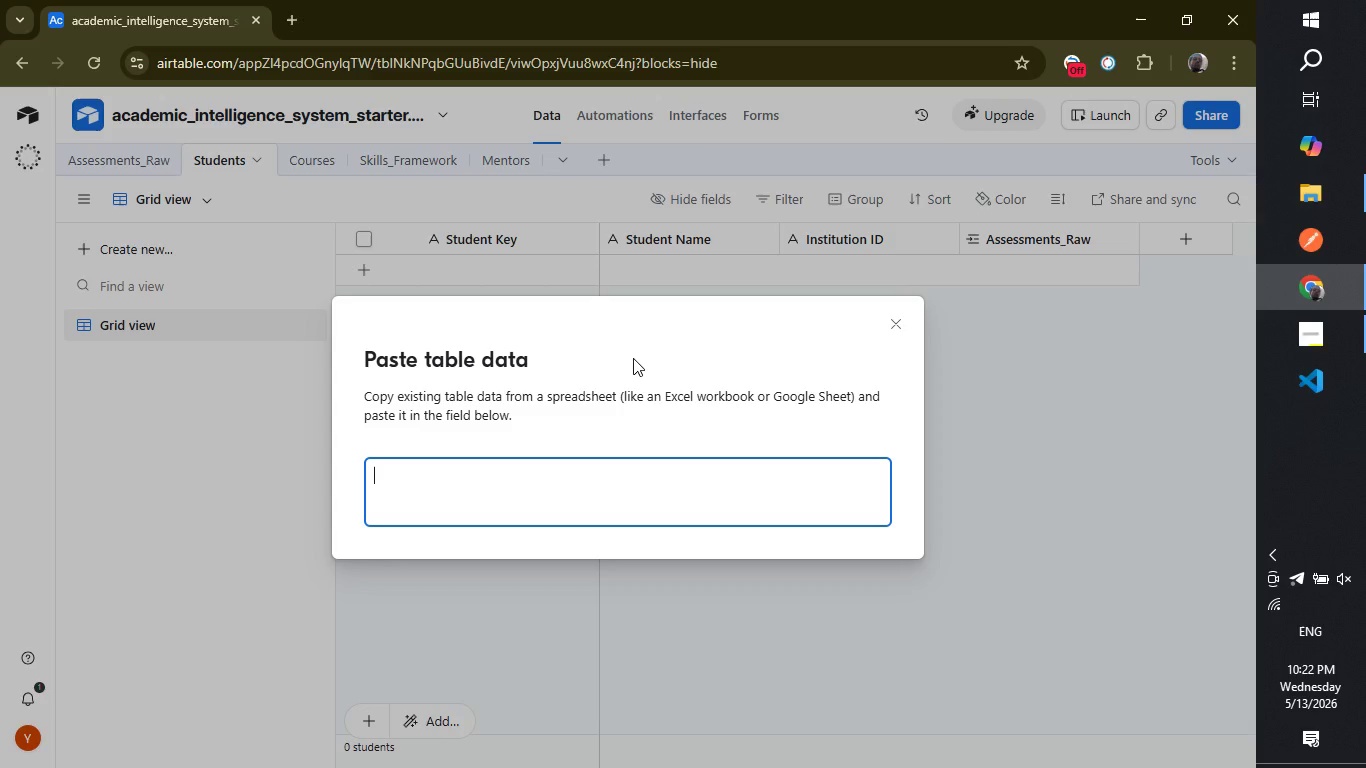 
wait(14.97)
 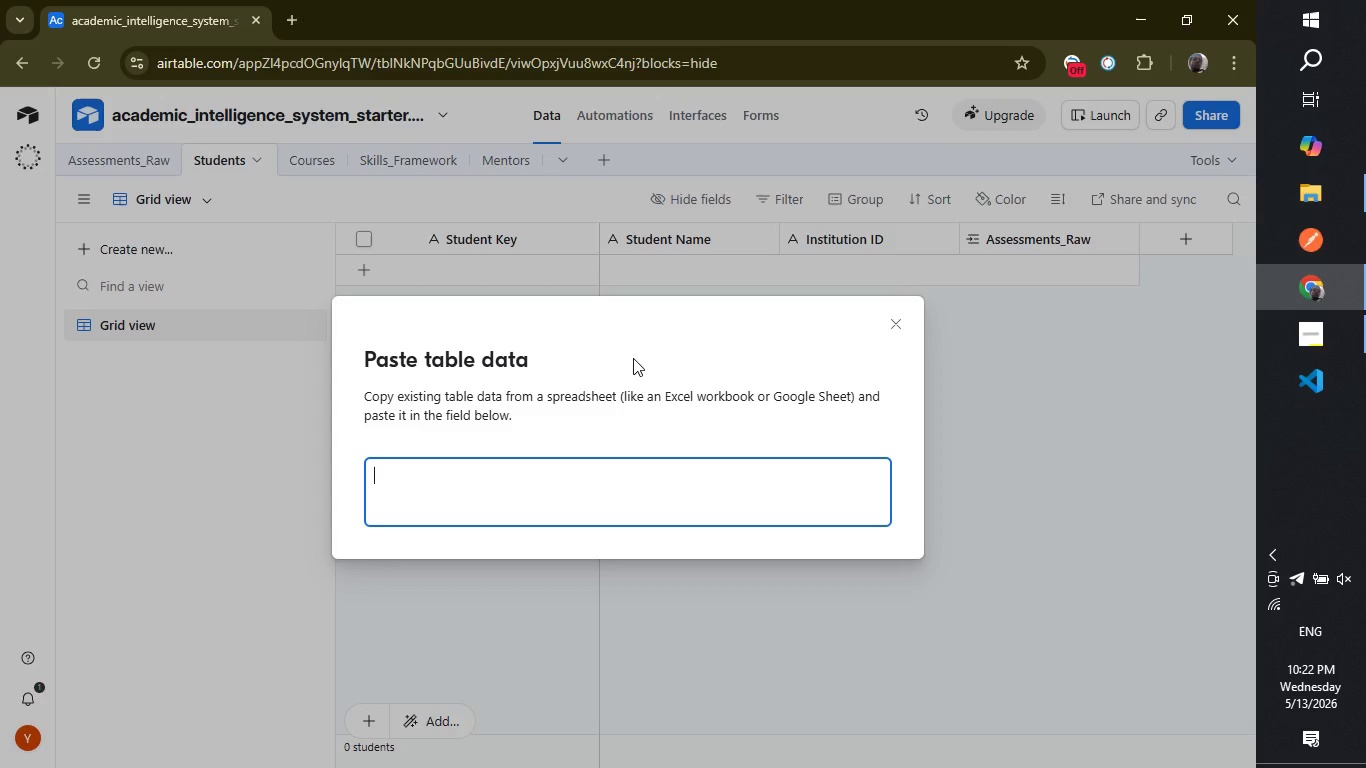 
left_click([895, 323])
 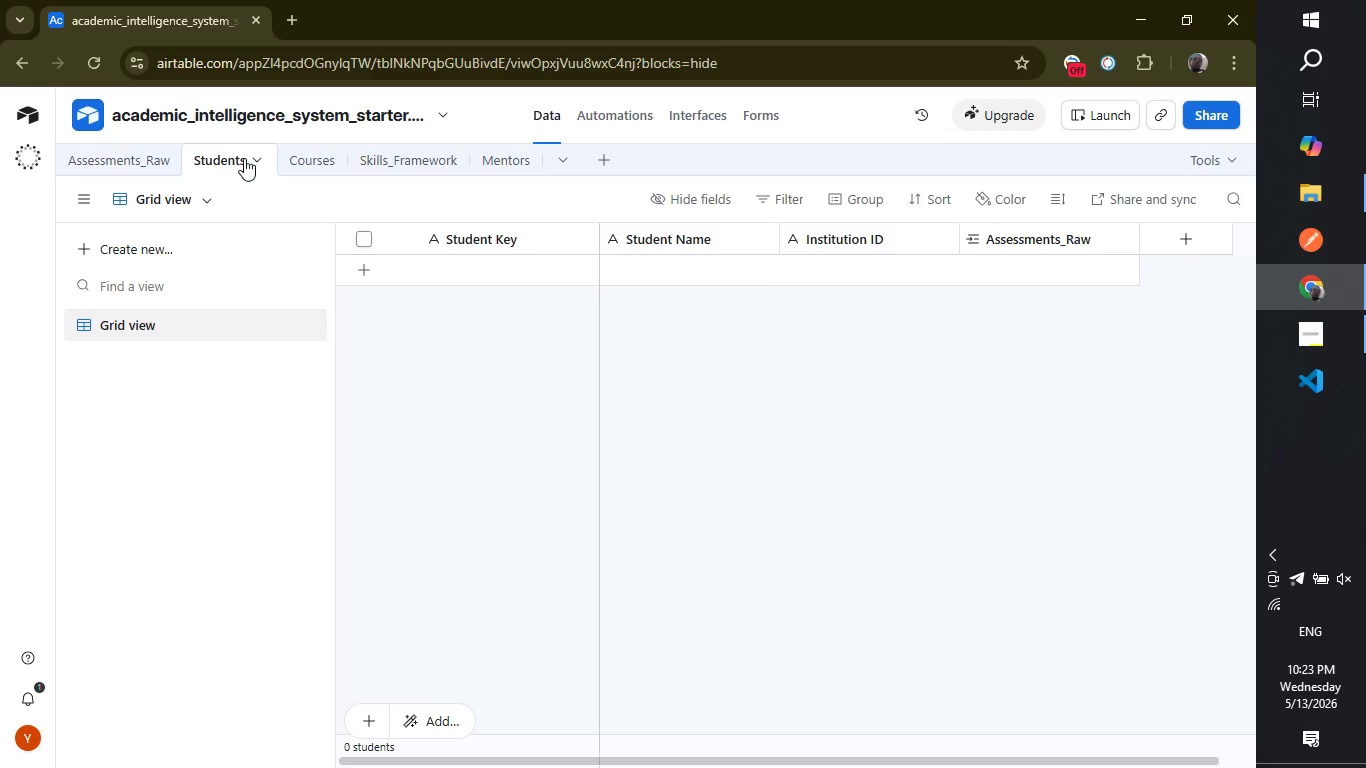 
wait(5.72)
 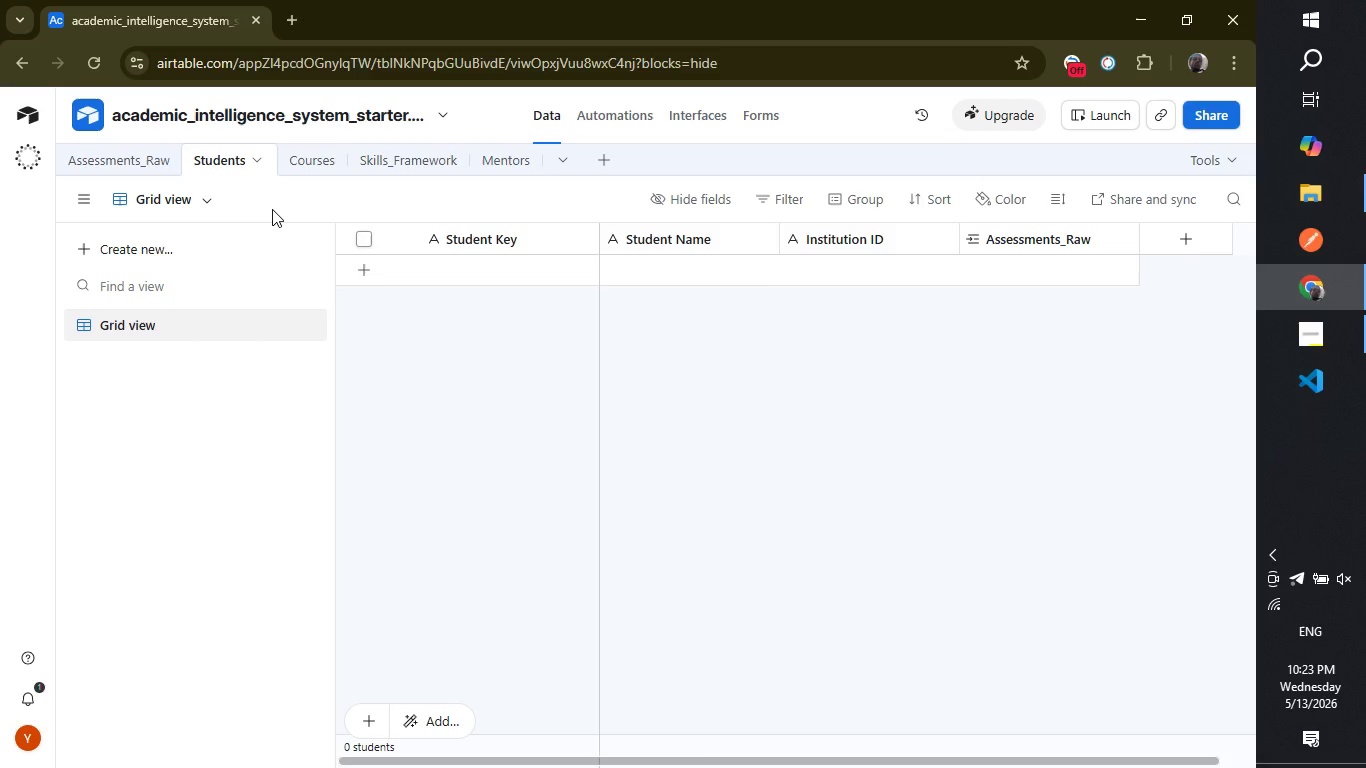 
right_click([244, 158])
 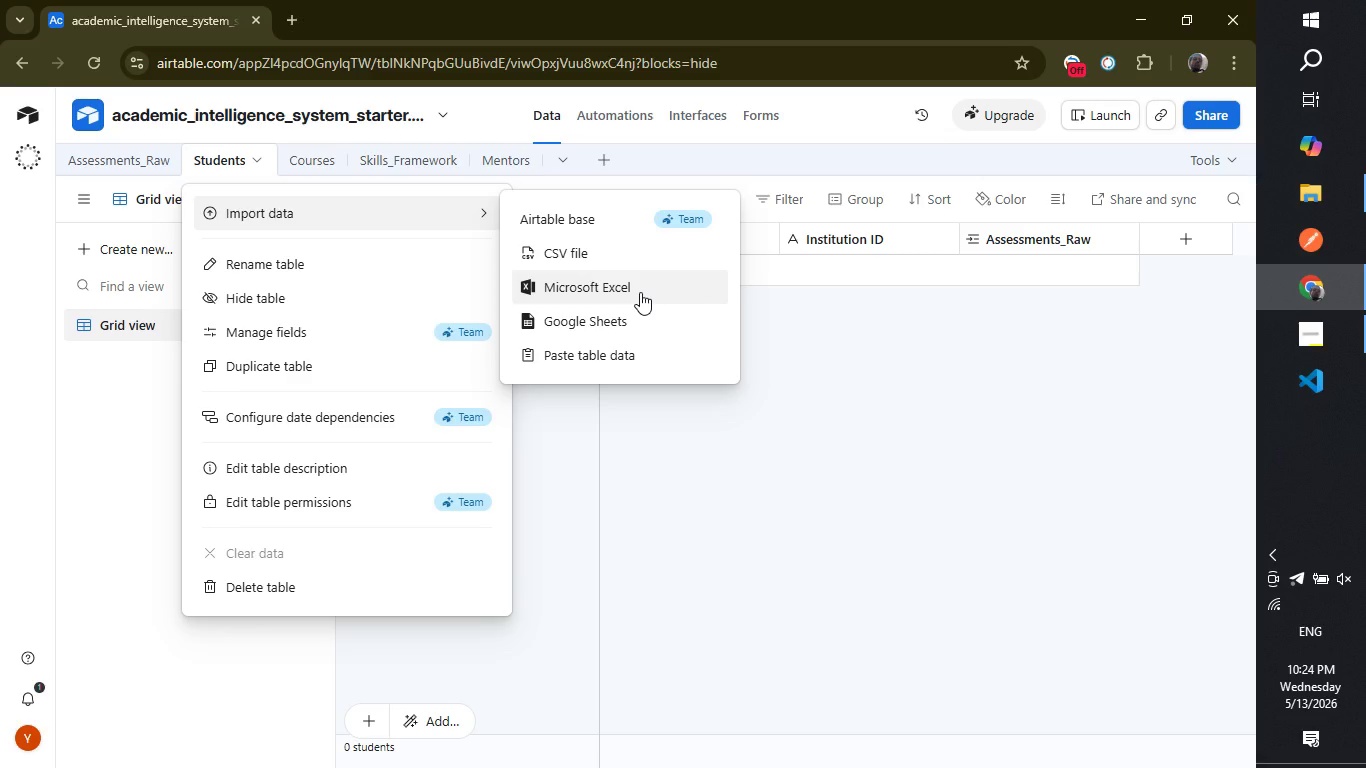 
wait(78.22)
 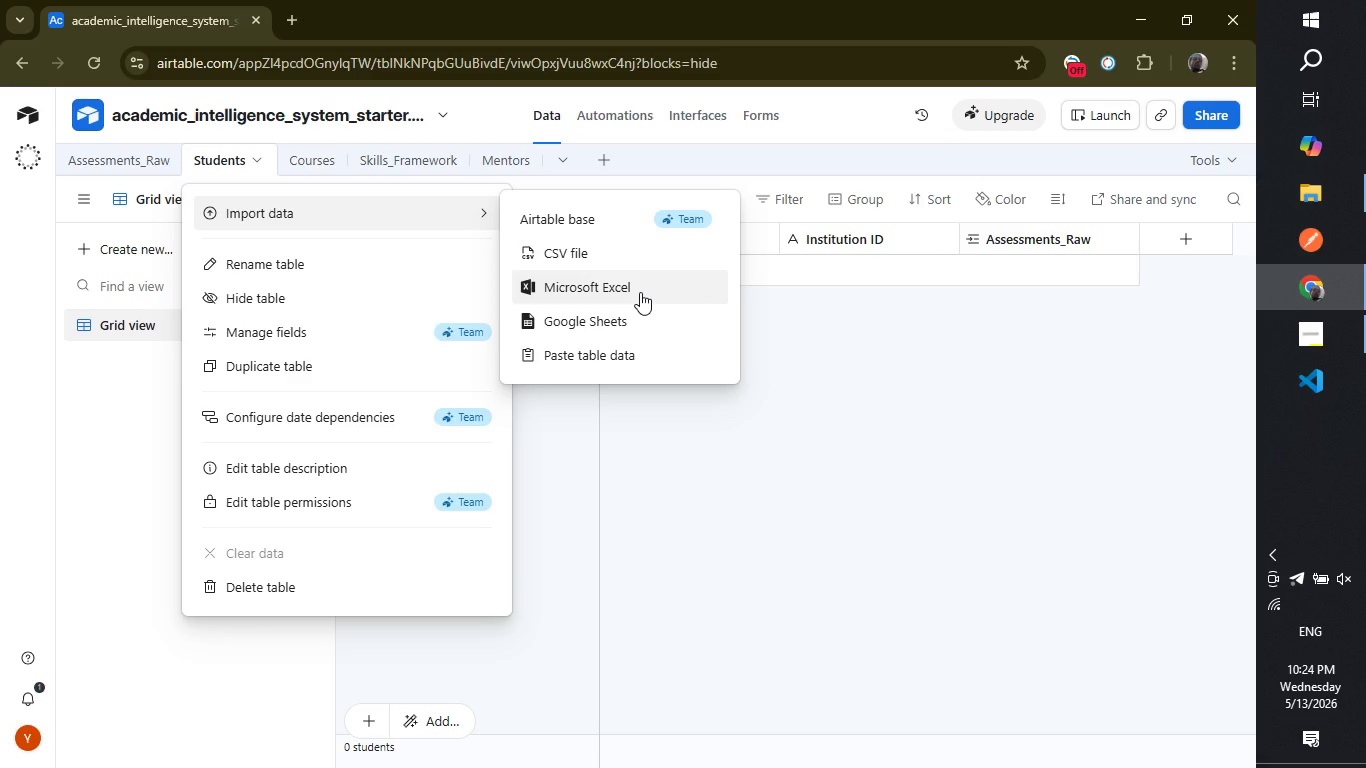 
left_click([748, 474])
 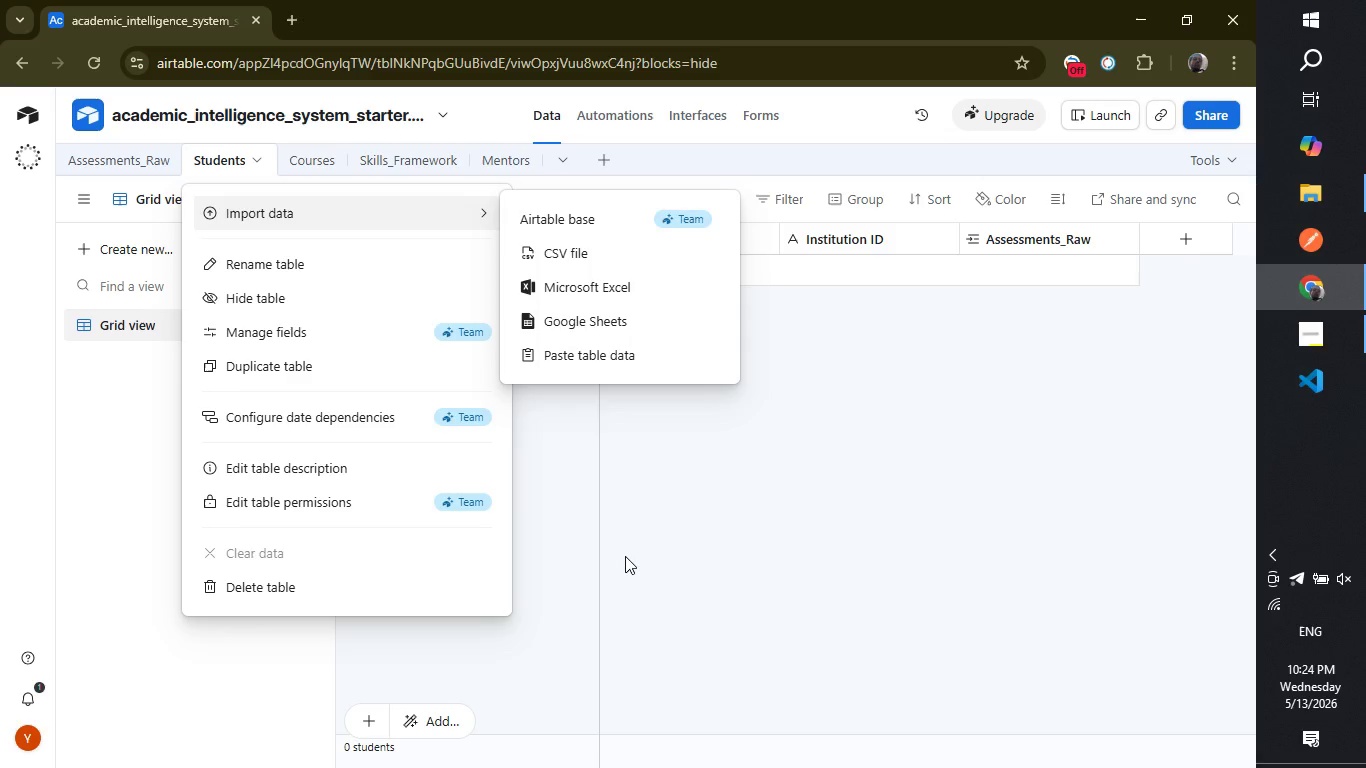 
left_click([625, 556])
 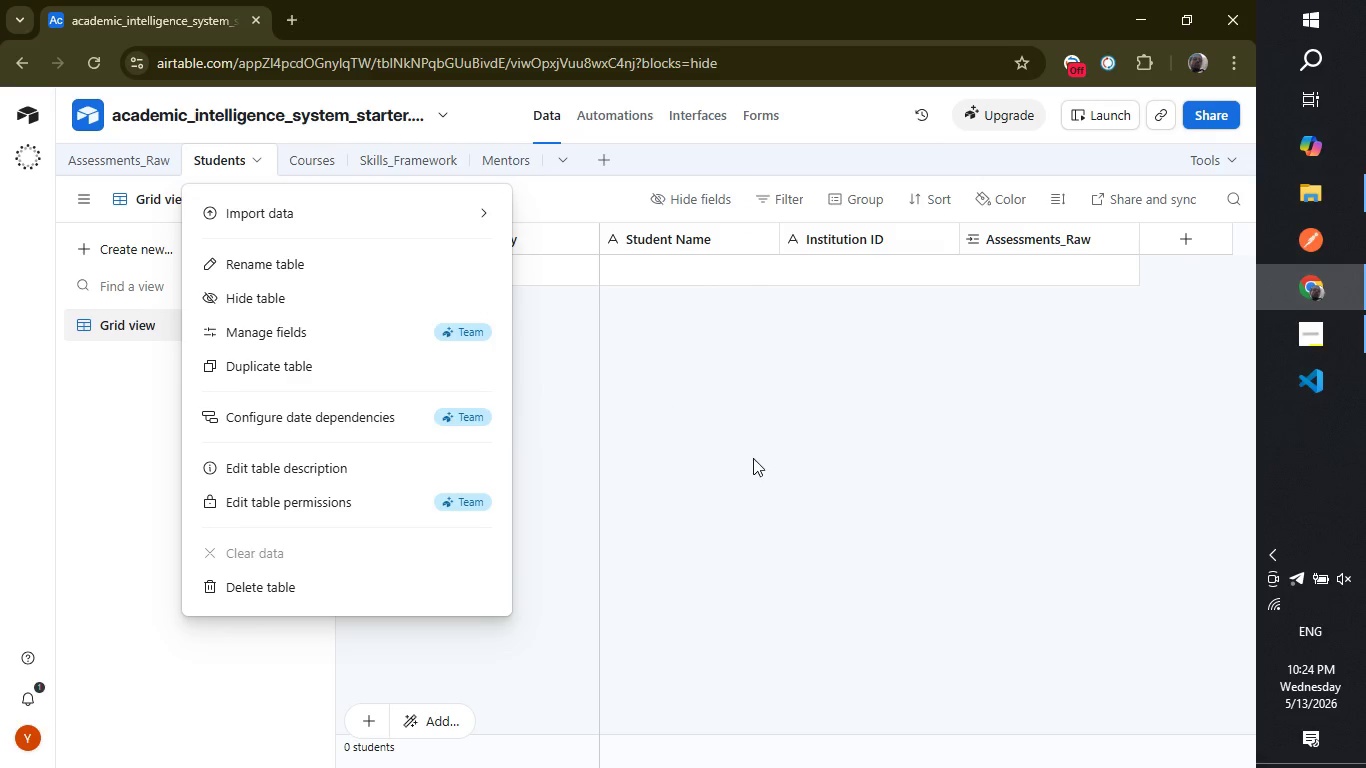 
left_click([753, 458])
 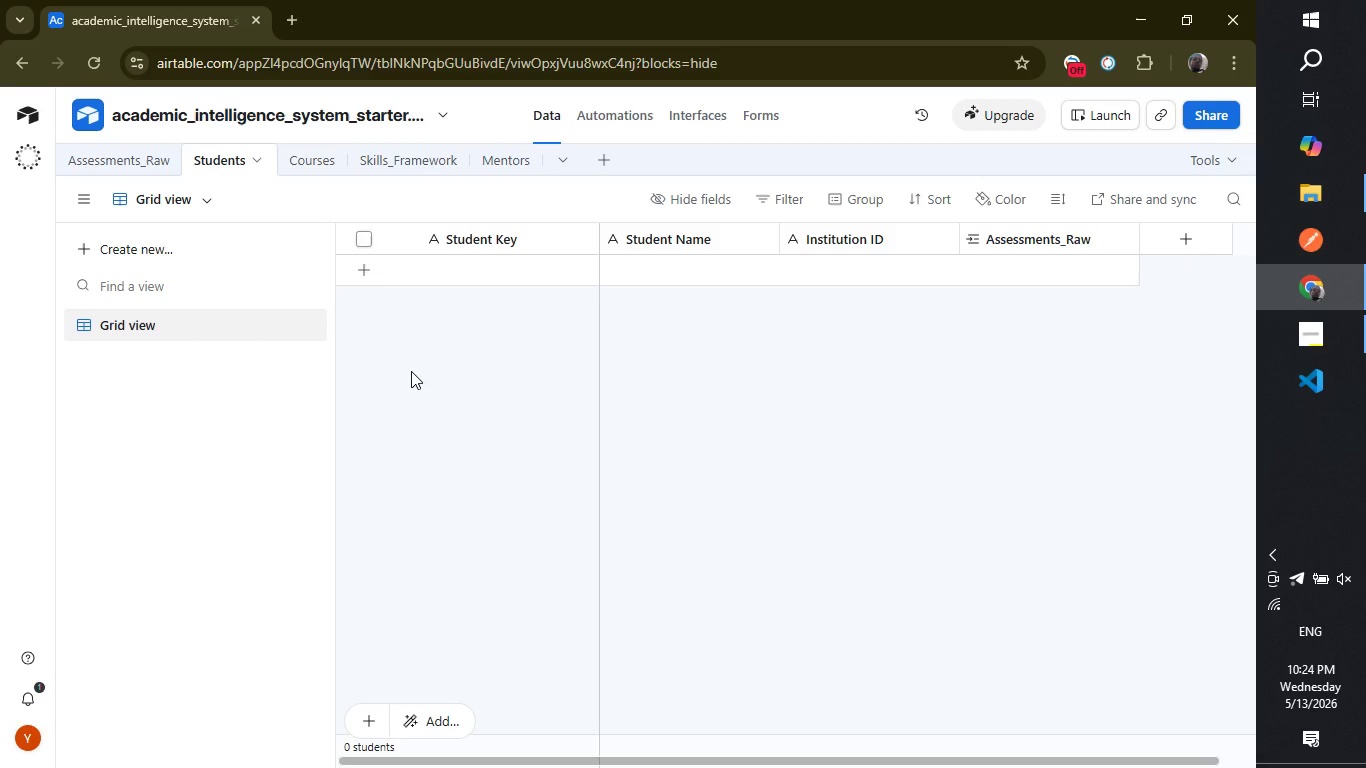 
wait(21.42)
 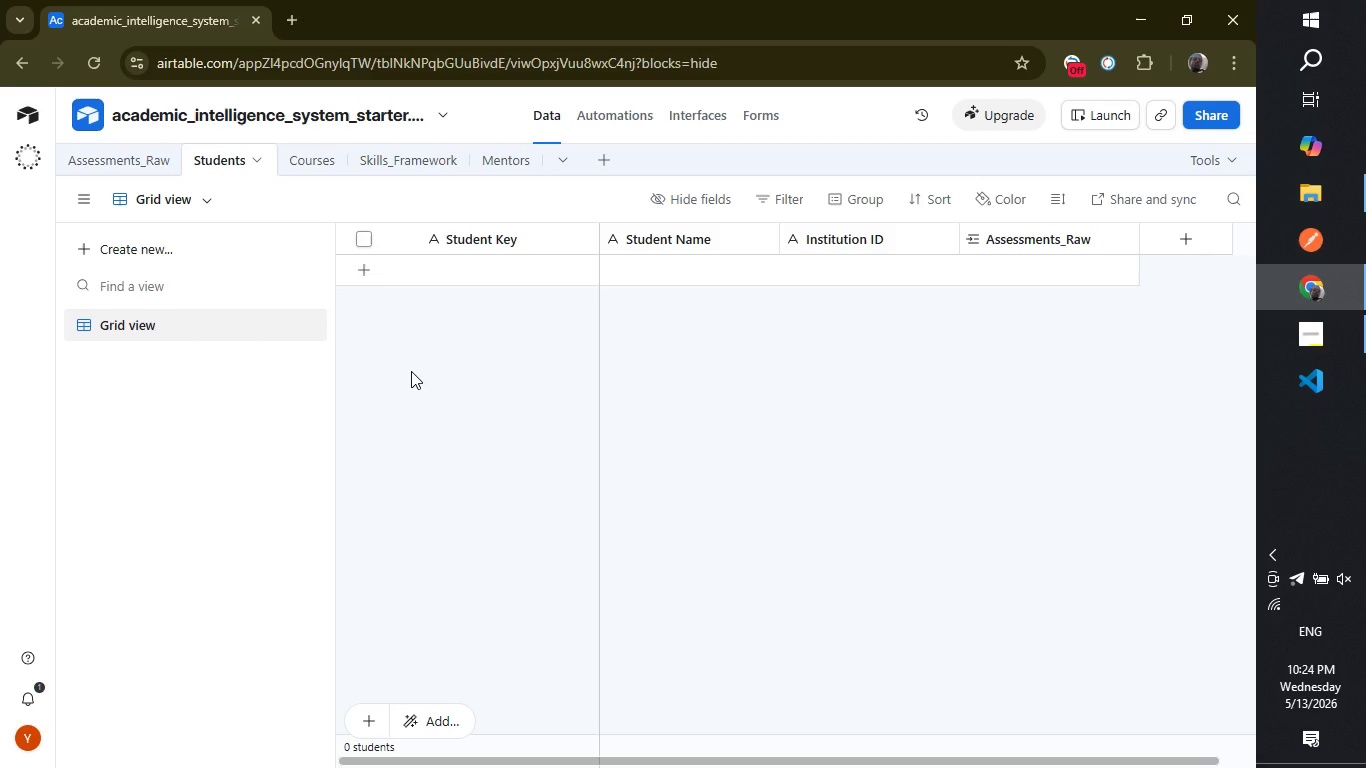 
left_click([134, 171])
 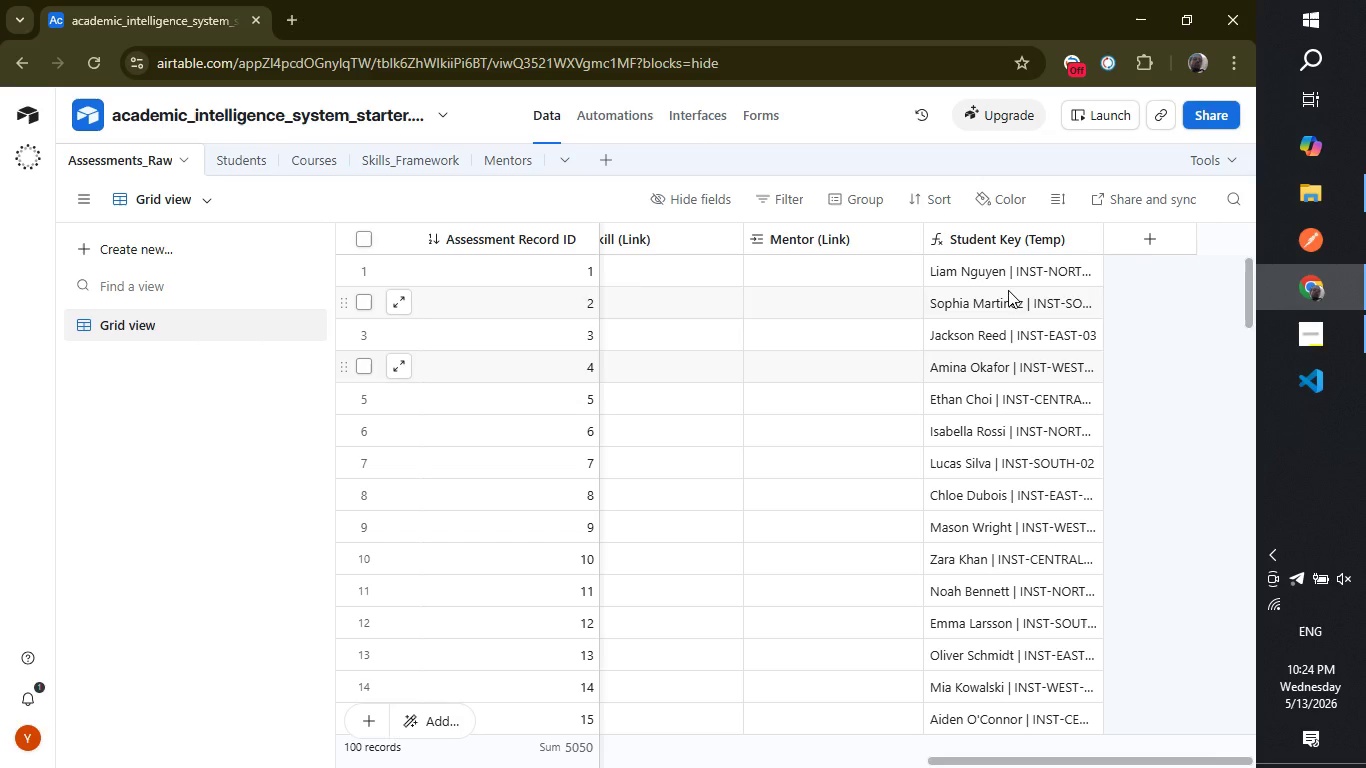 
left_click_drag(start_coordinate=[1008, 271], to_coordinate=[1014, 571])
 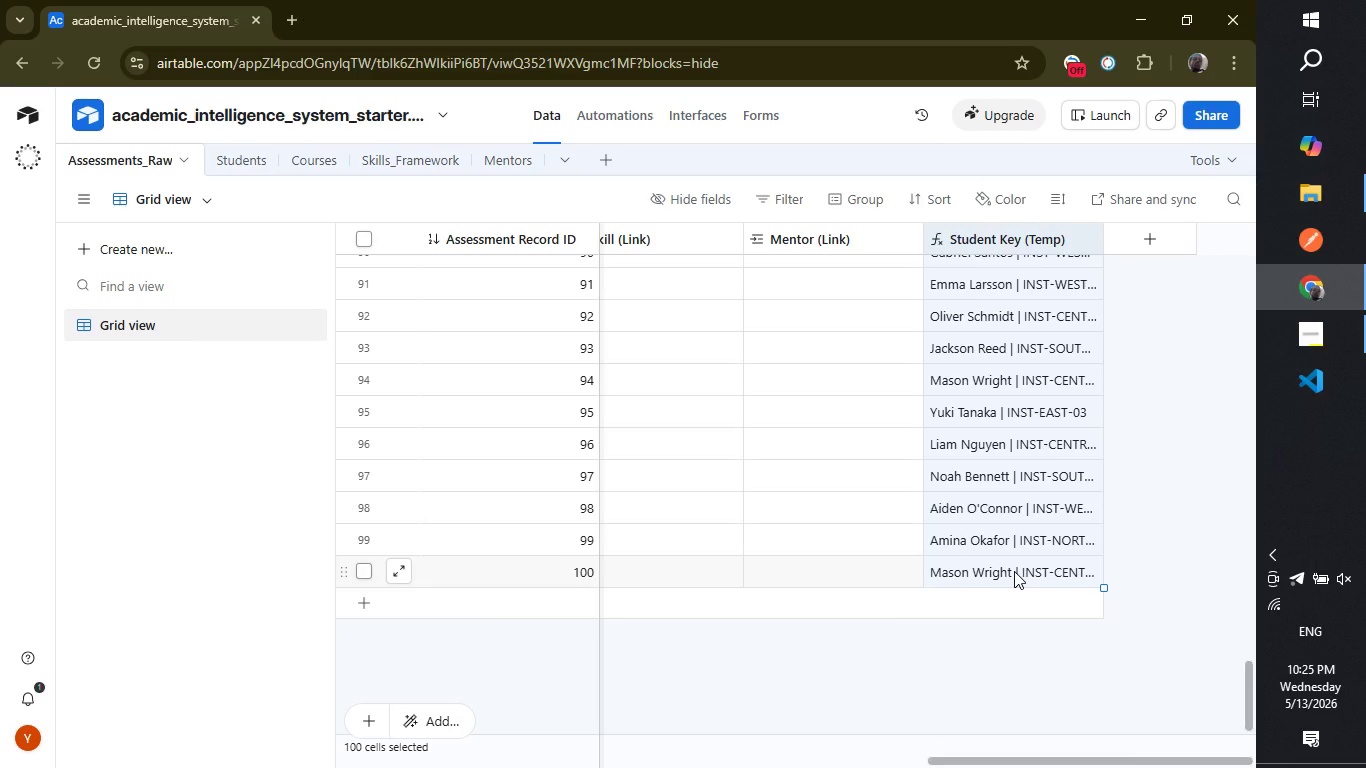 
key(Control+C)
 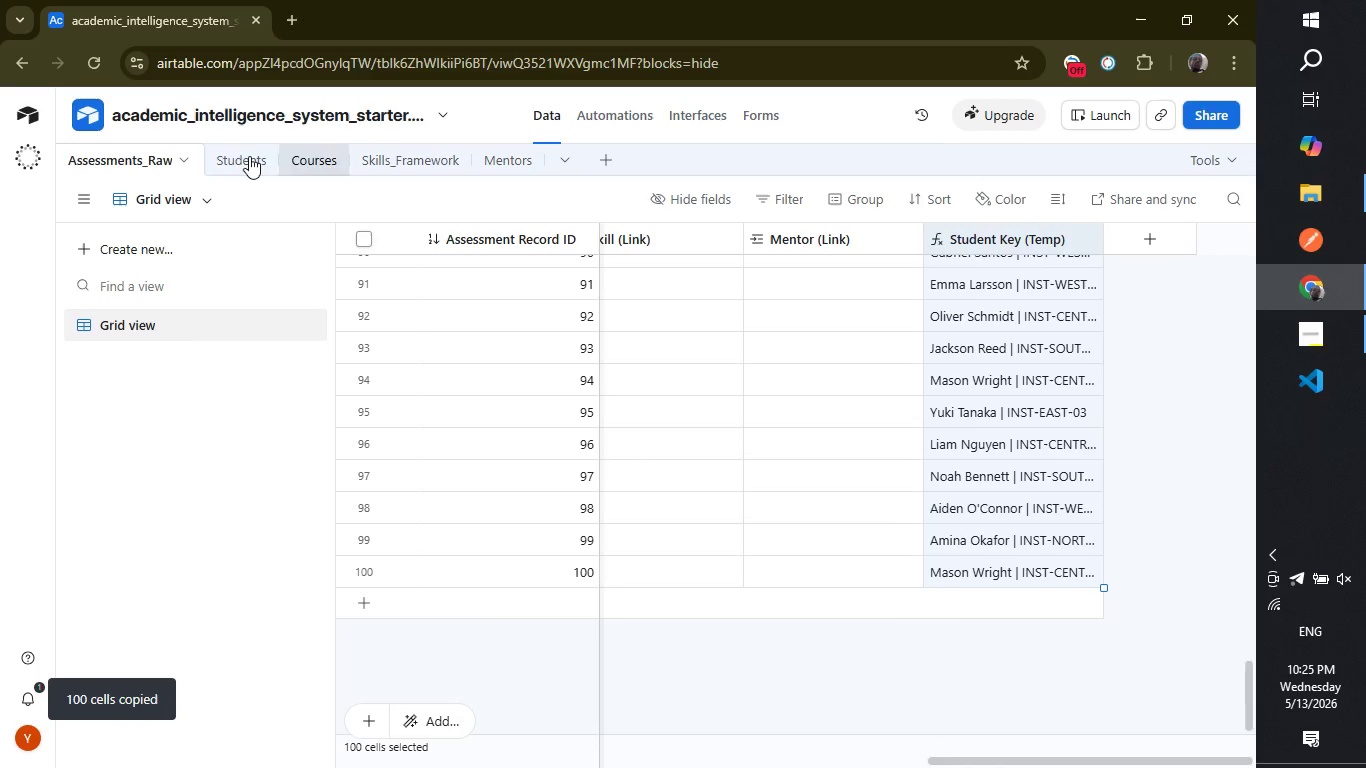 
left_click([249, 156])
 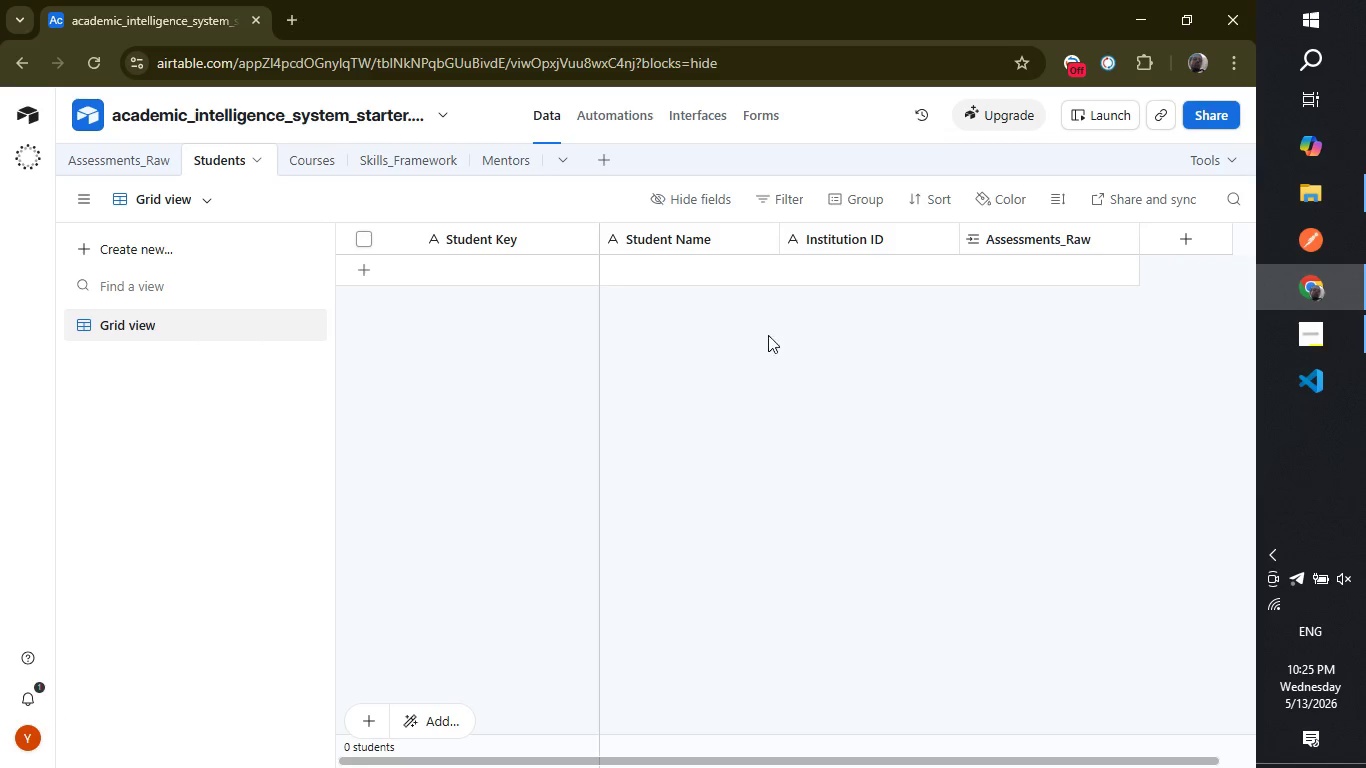 
wait(5.8)
 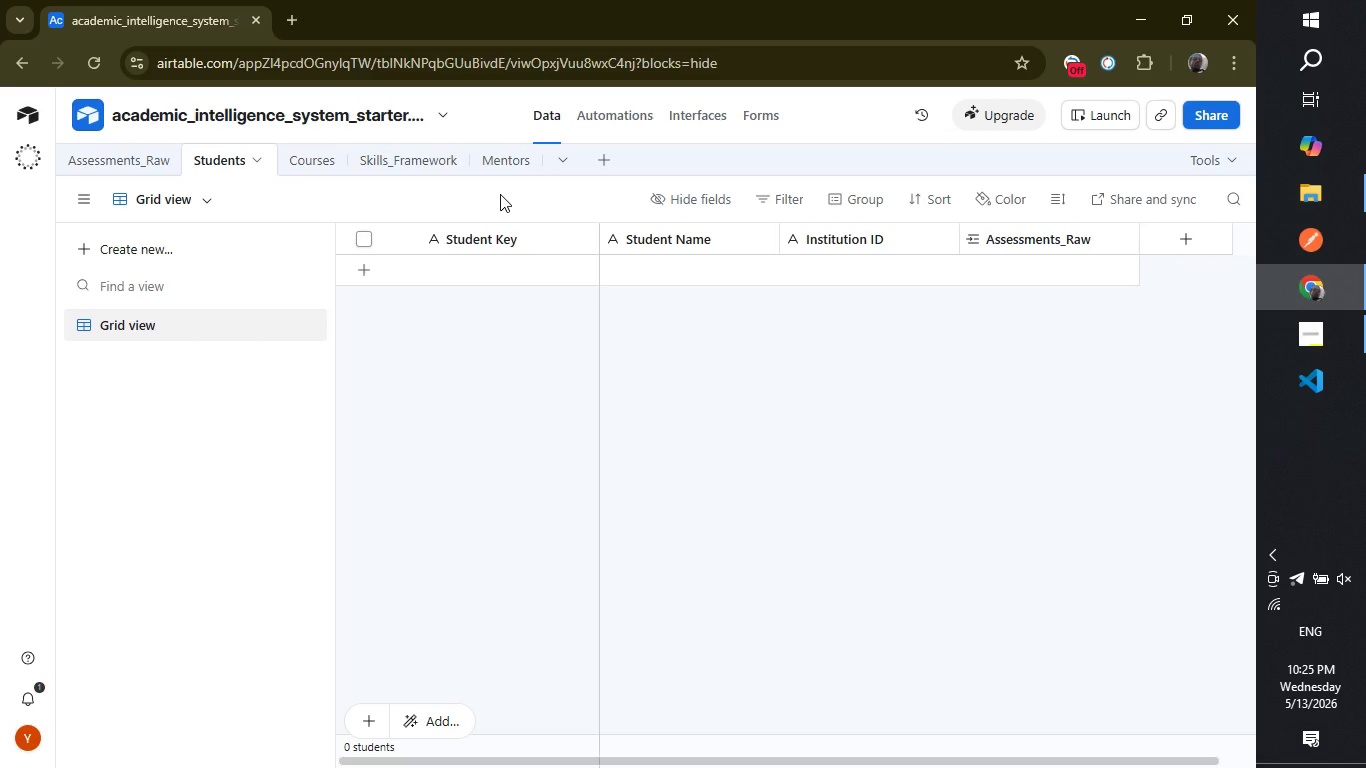 
left_click([522, 271])
 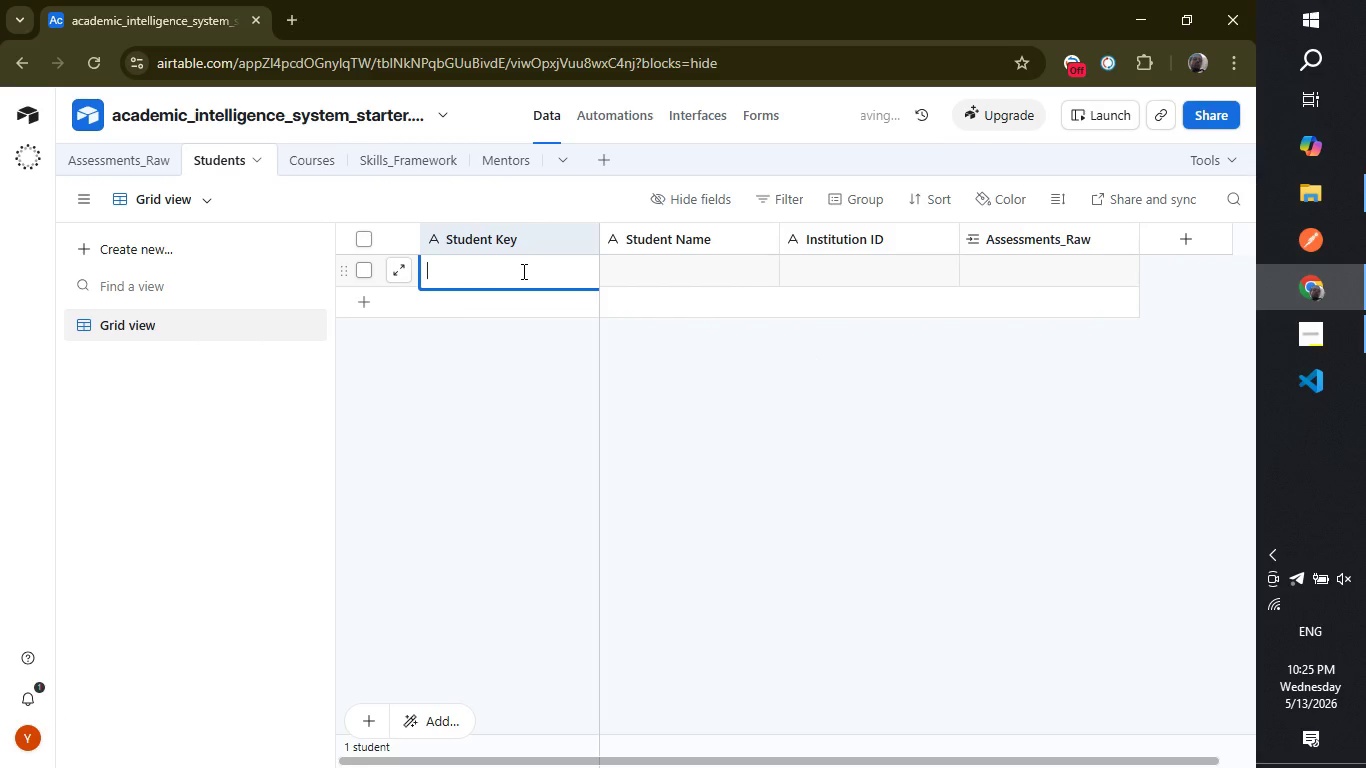 
key(Control+ControlLeft)
 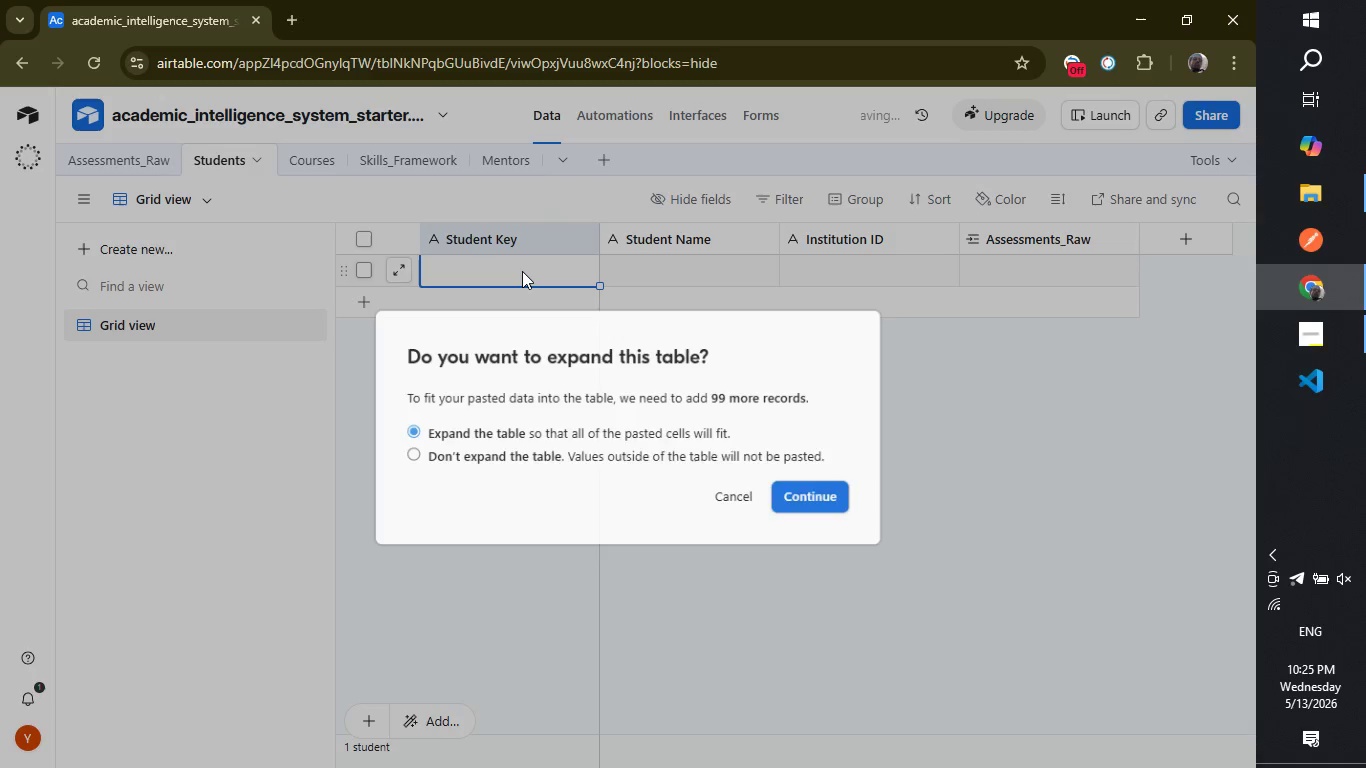 
key(Control+V)
 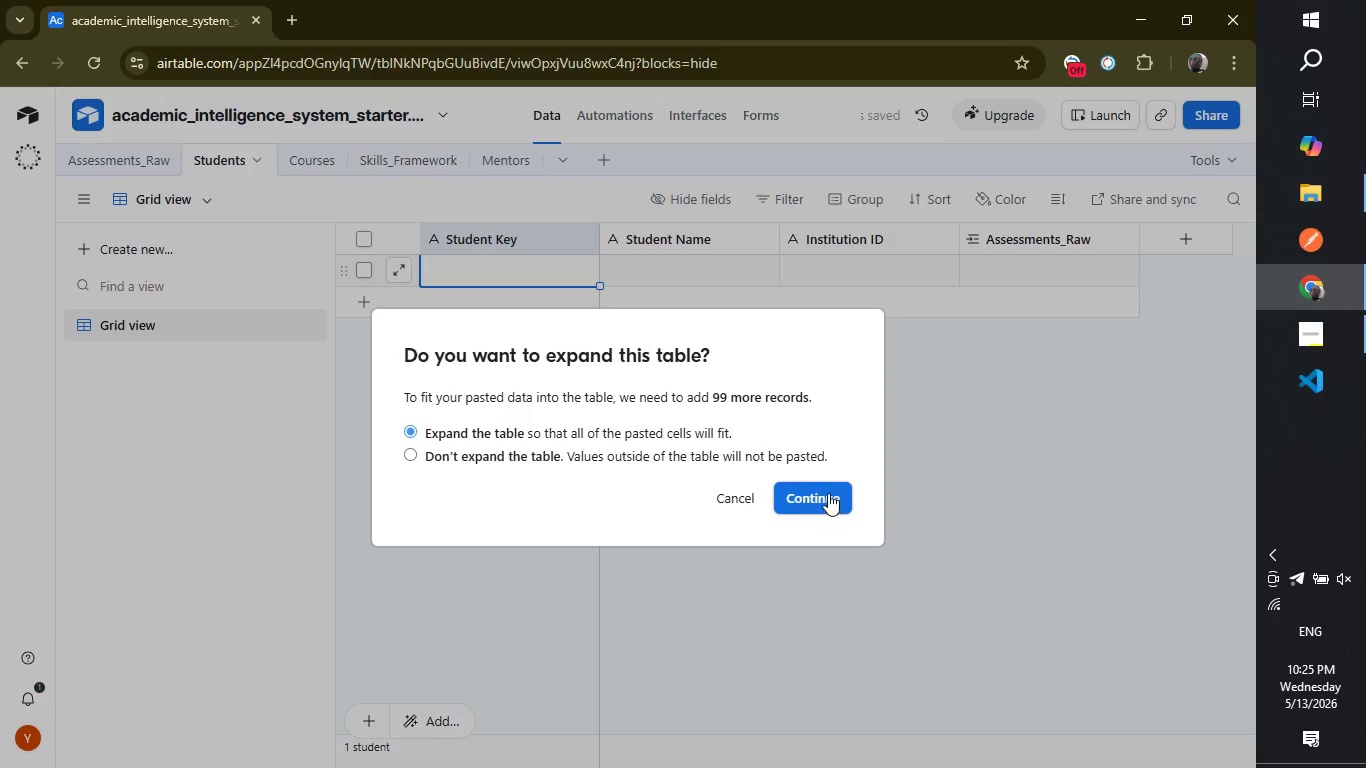 
left_click([828, 493])
 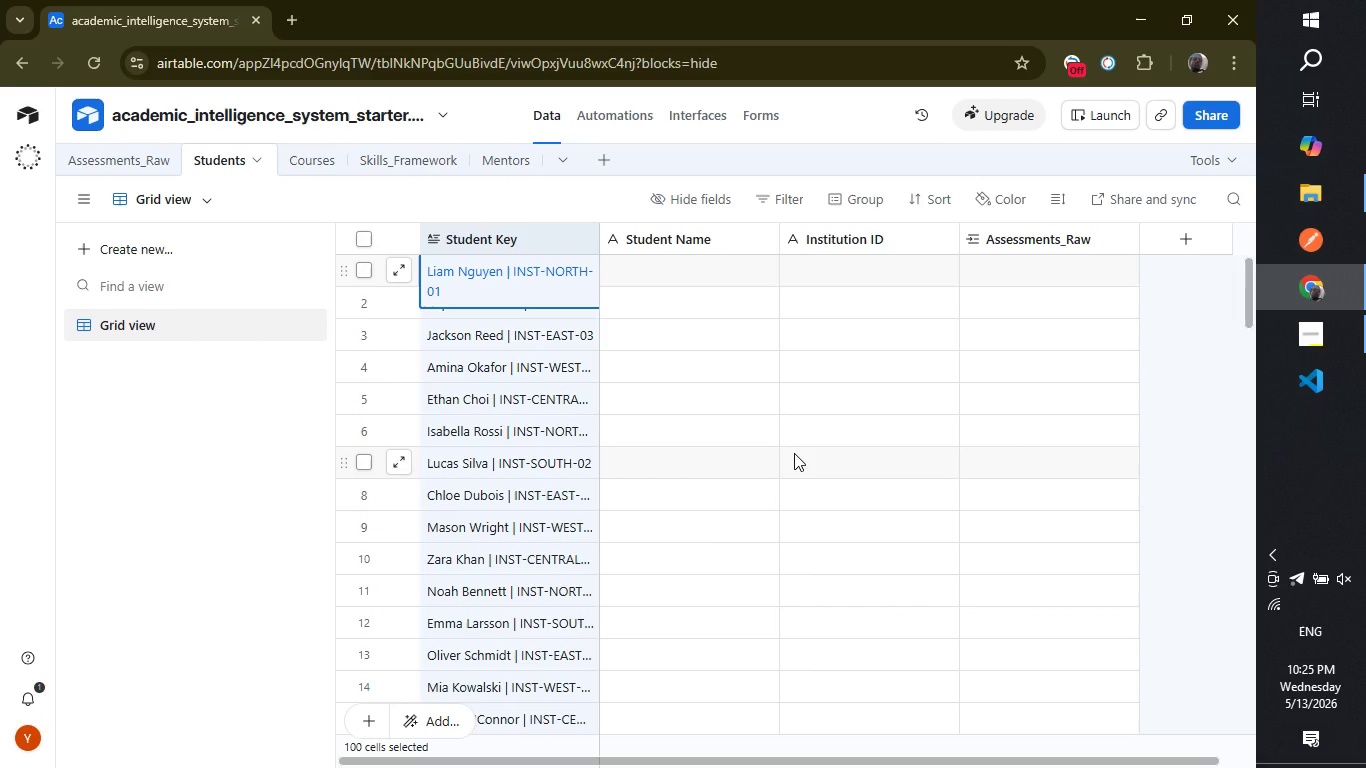 
wait(14.3)
 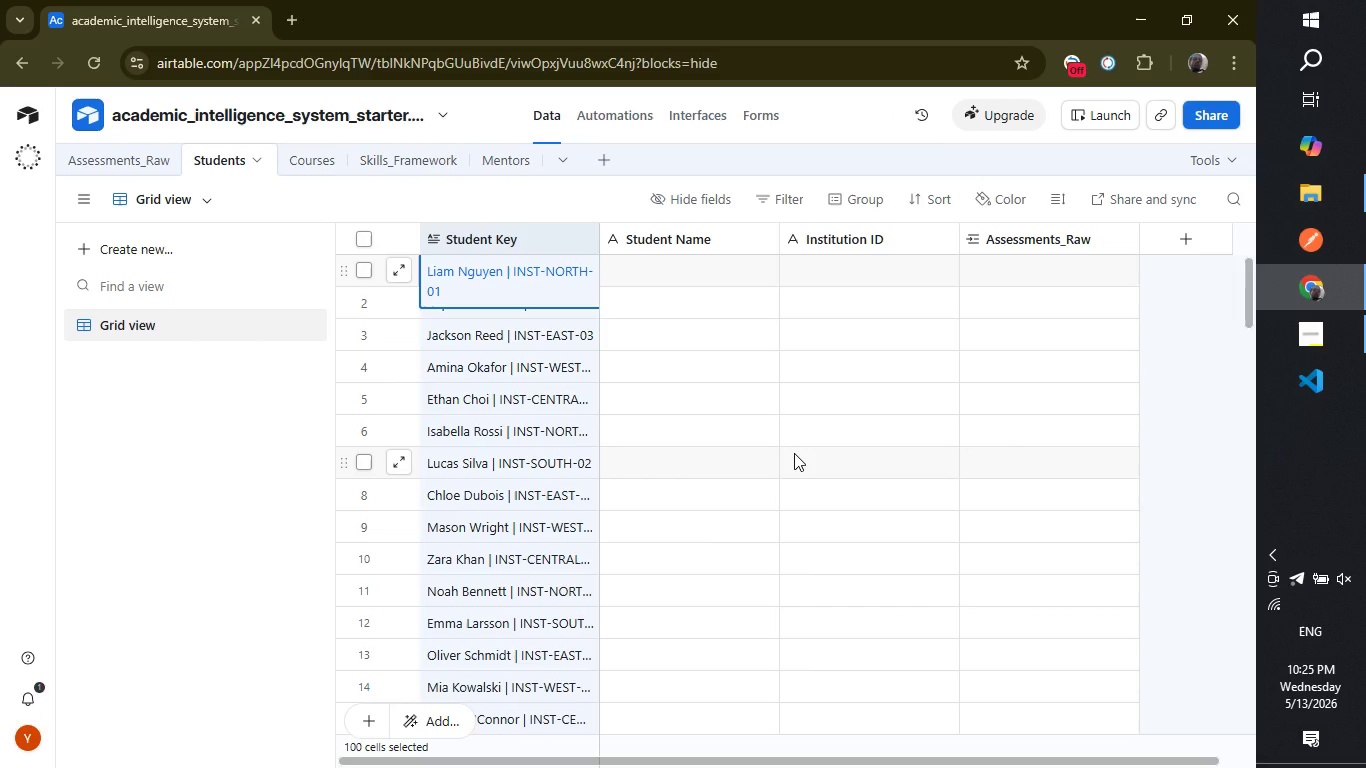 
left_click([149, 163])
 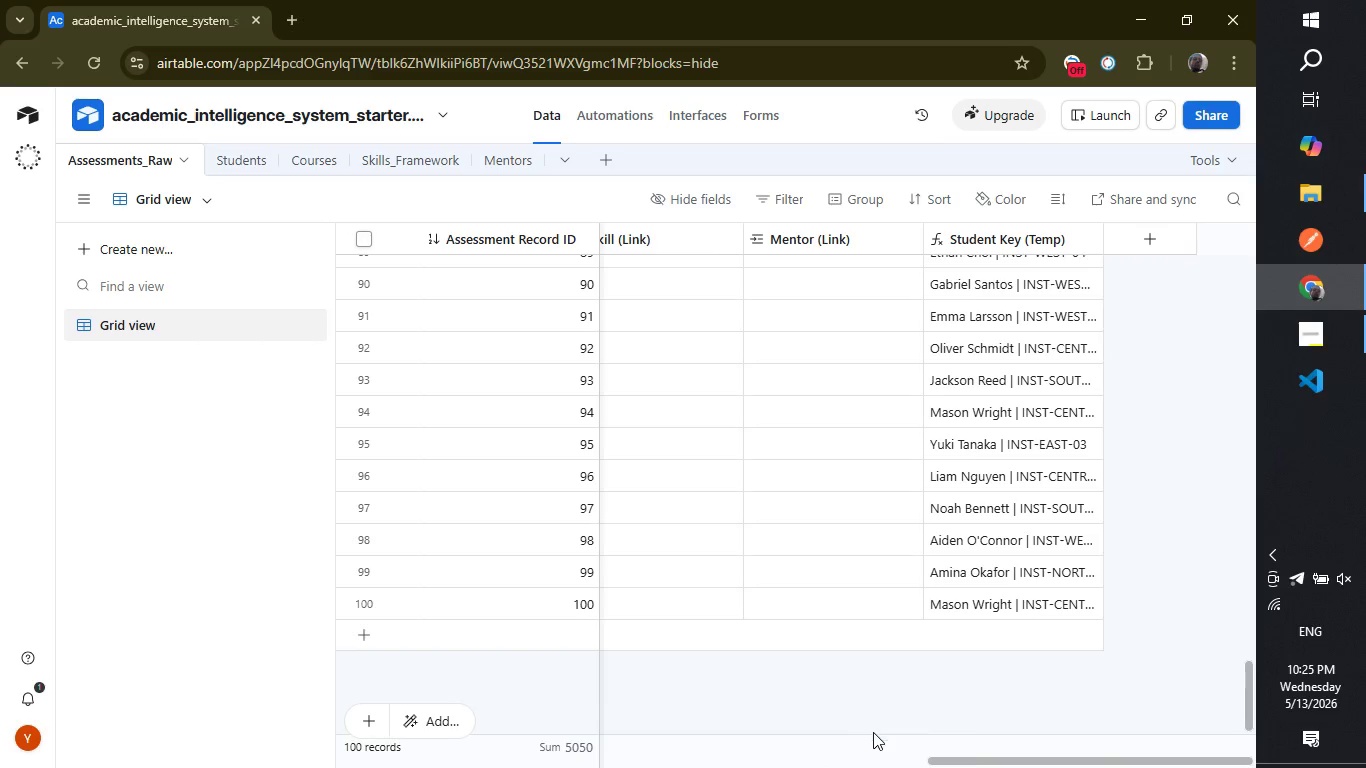 
wait(5.09)
 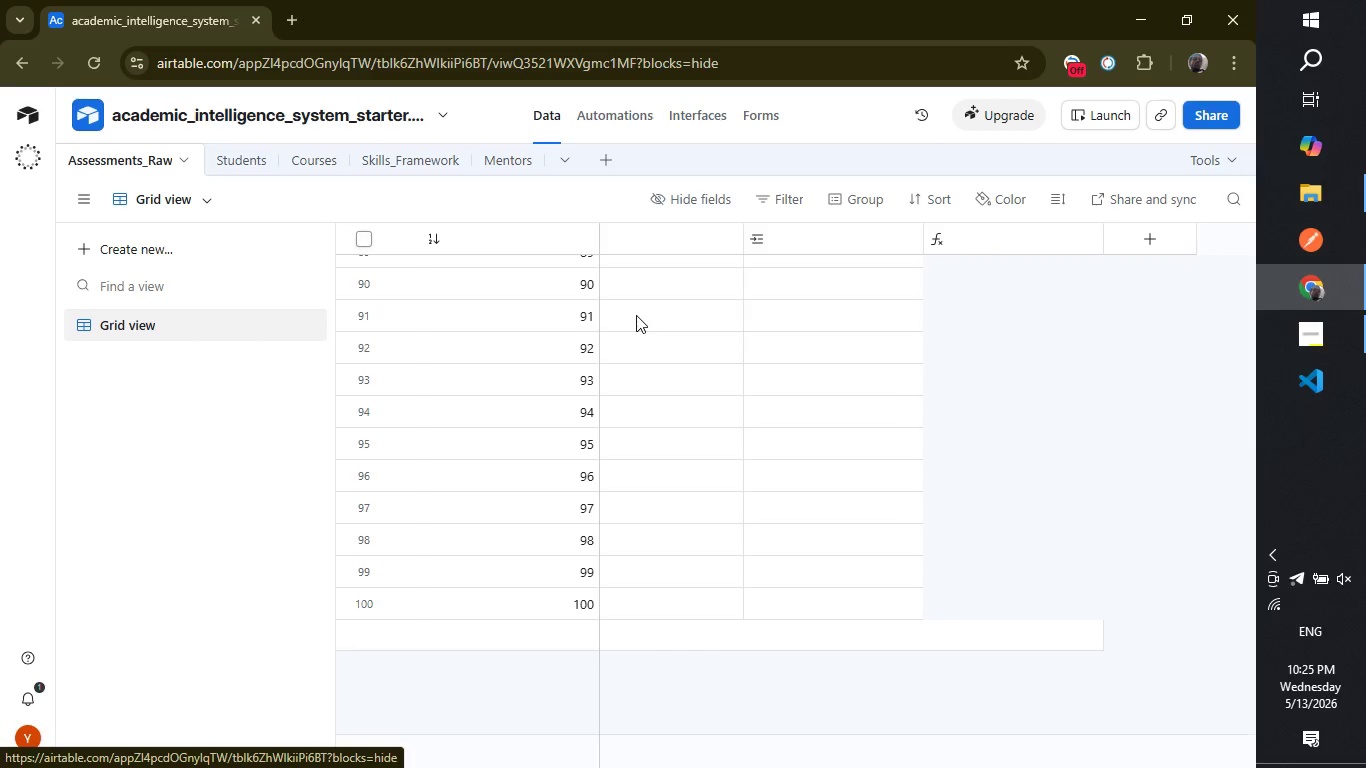 
left_click_drag(start_coordinate=[983, 760], to_coordinate=[416, 728])
 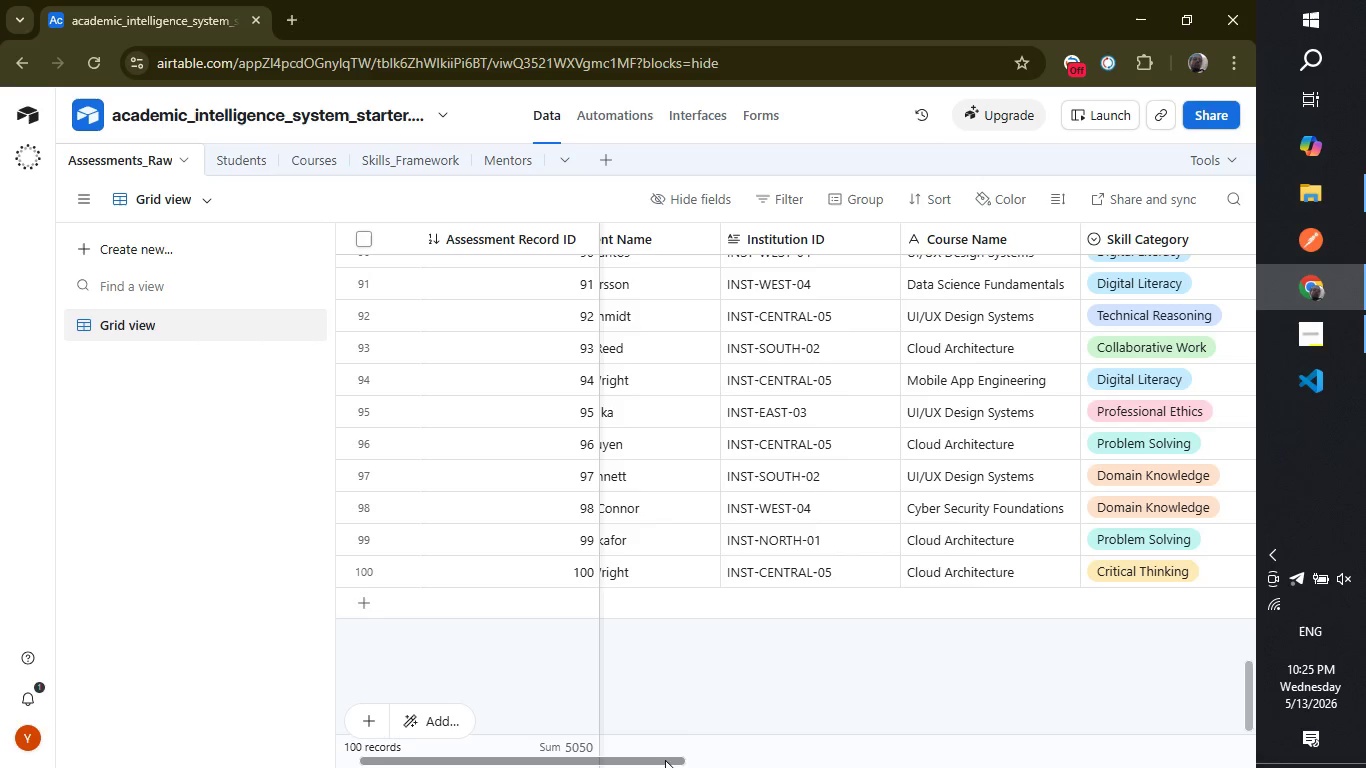 
left_click_drag(start_coordinate=[666, 760], to_coordinate=[504, 766])
 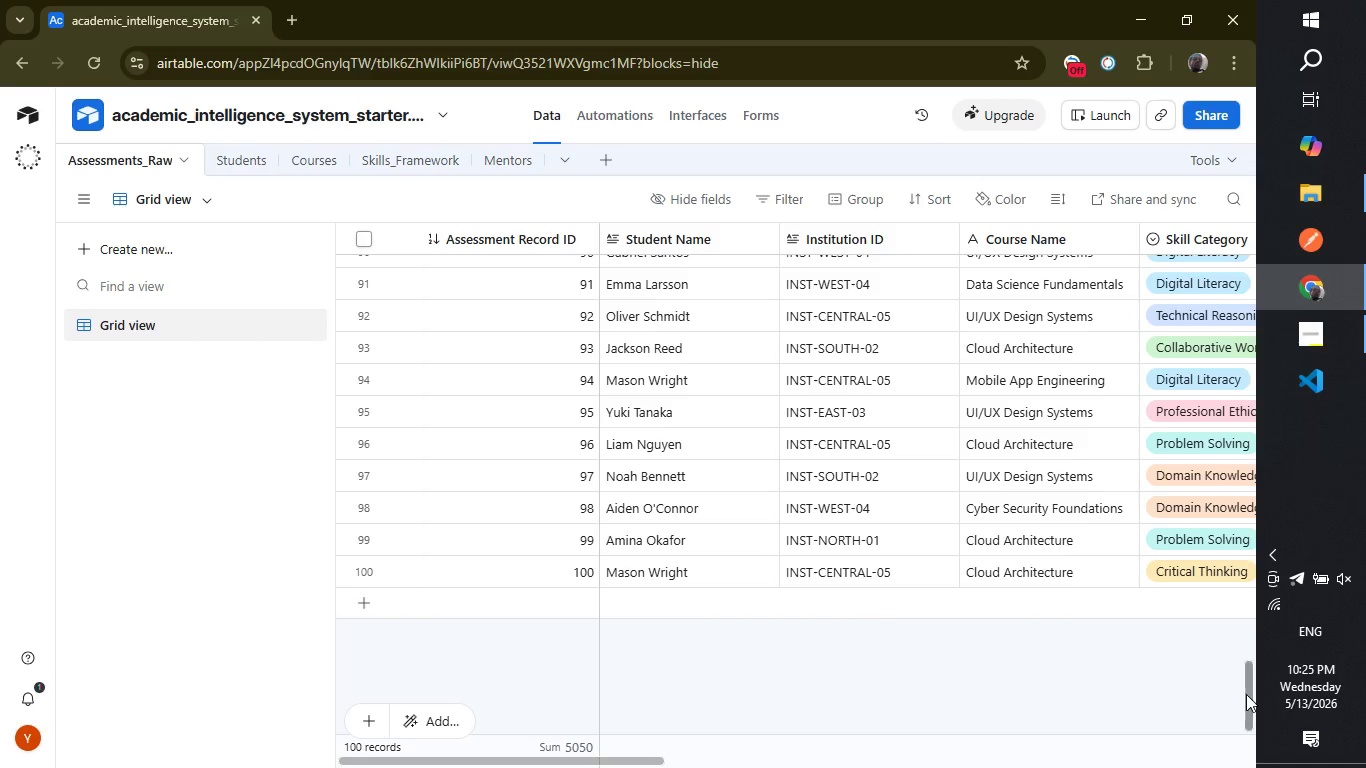 
left_click_drag(start_coordinate=[1249, 696], to_coordinate=[1221, 131])
 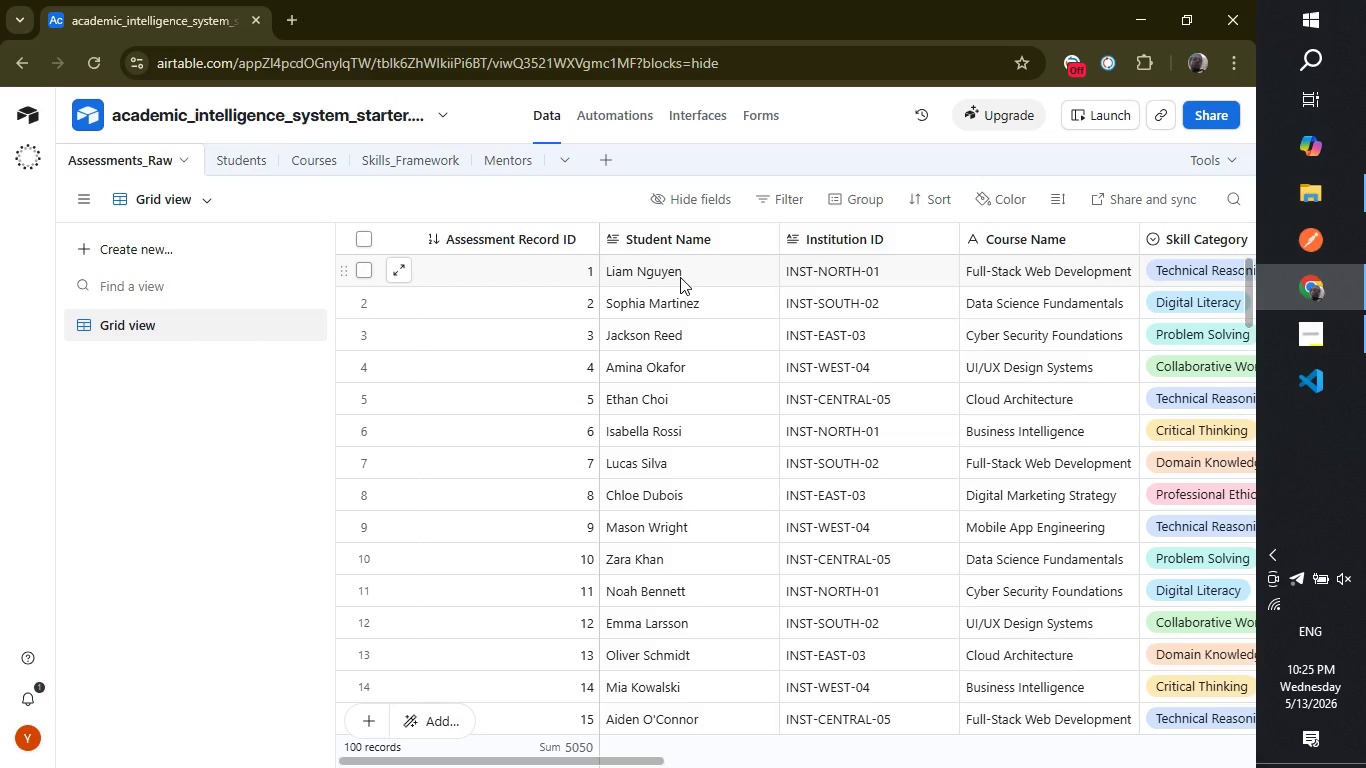 
left_click([680, 277])
 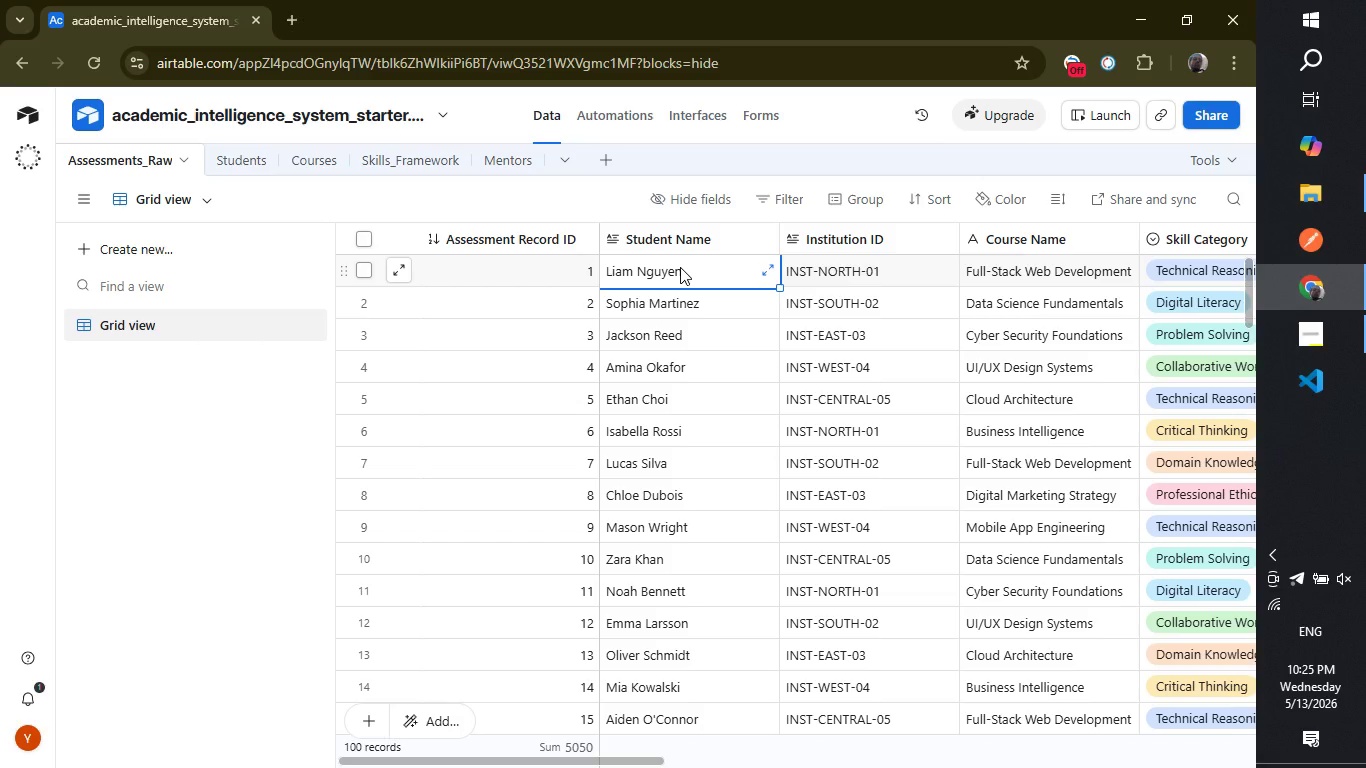 
left_click_drag(start_coordinate=[680, 267], to_coordinate=[687, 570])
 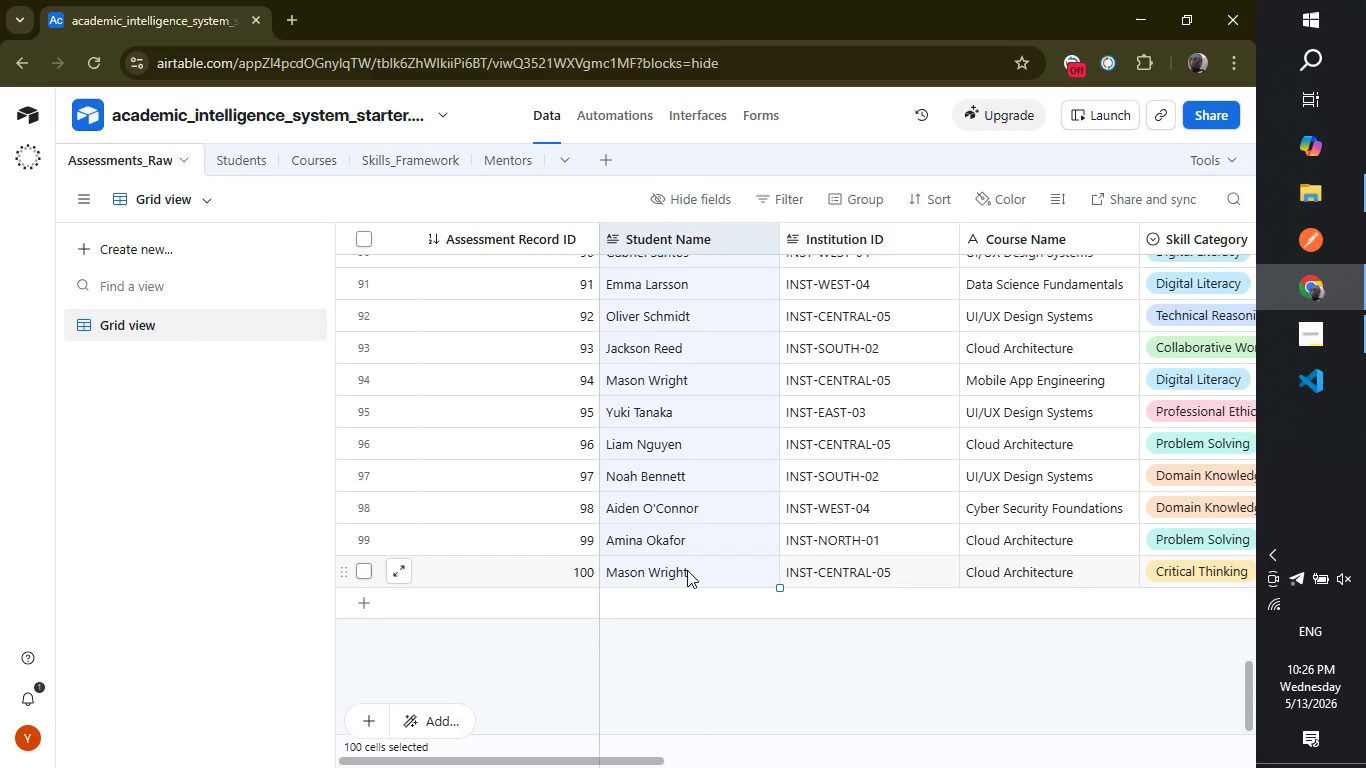 
key(Control+C)
 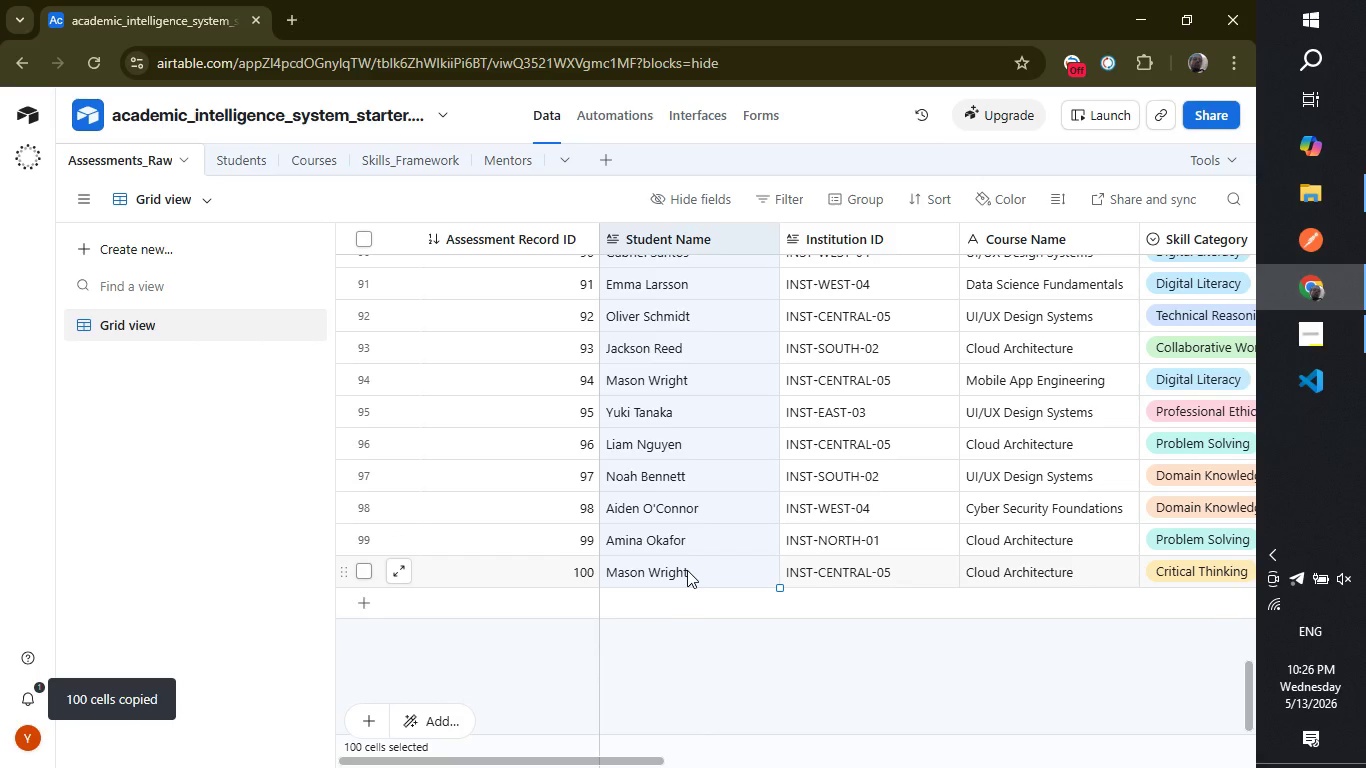 
mouse_move([348, 286])
 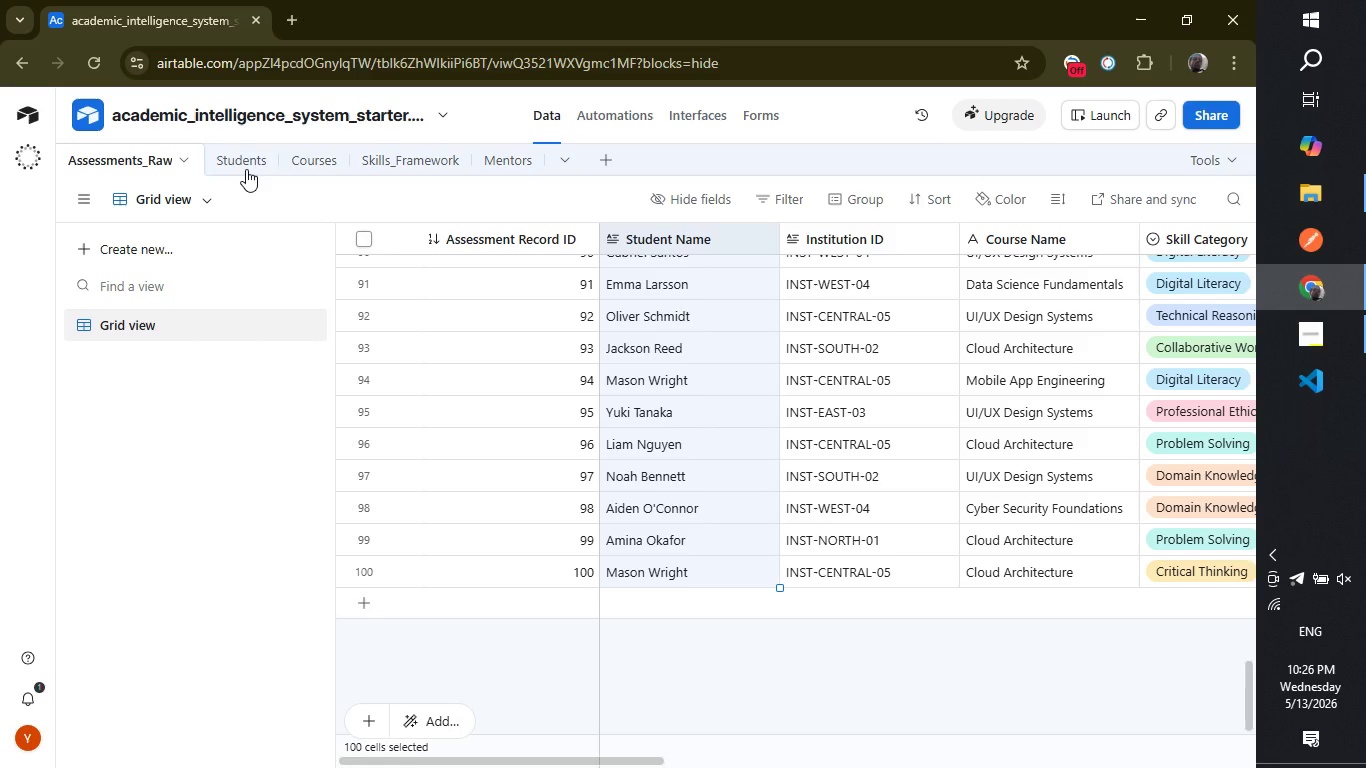 
left_click([246, 169])
 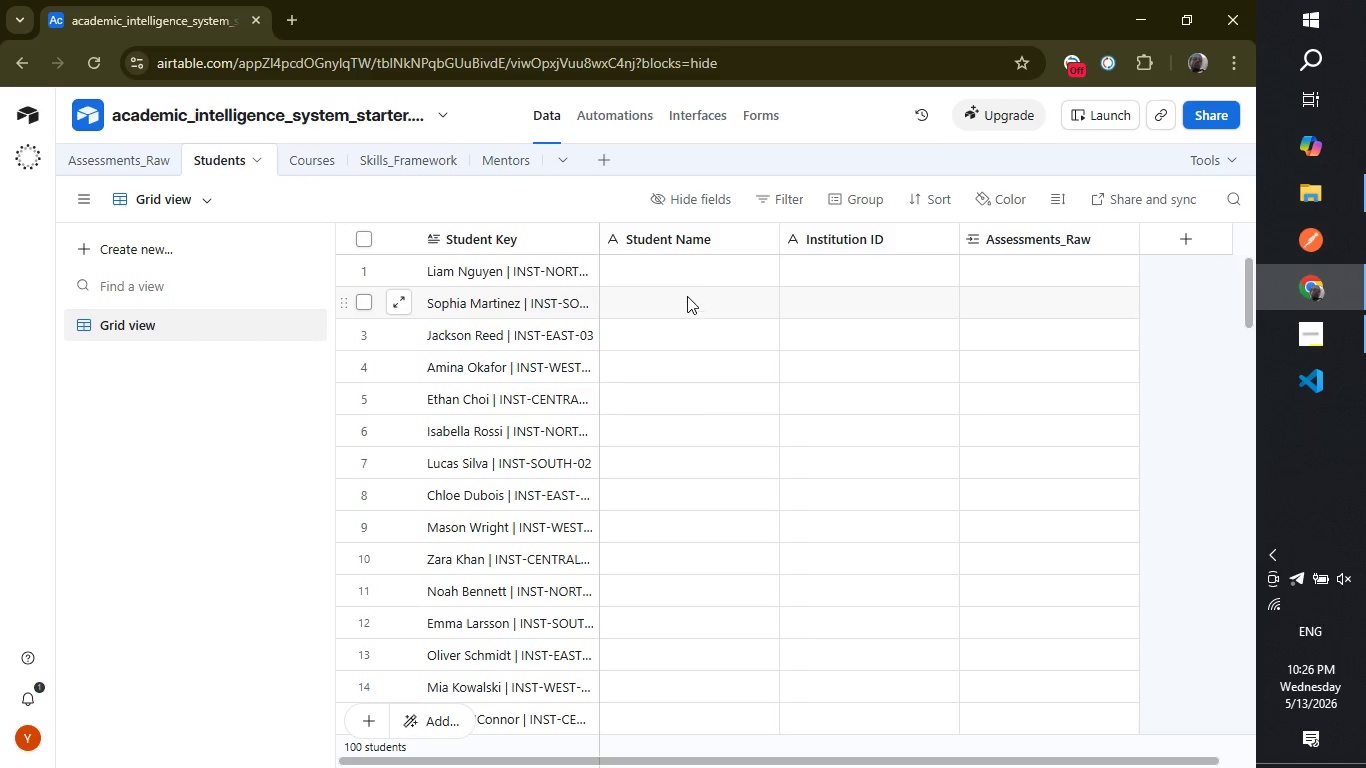 
left_click([681, 274])
 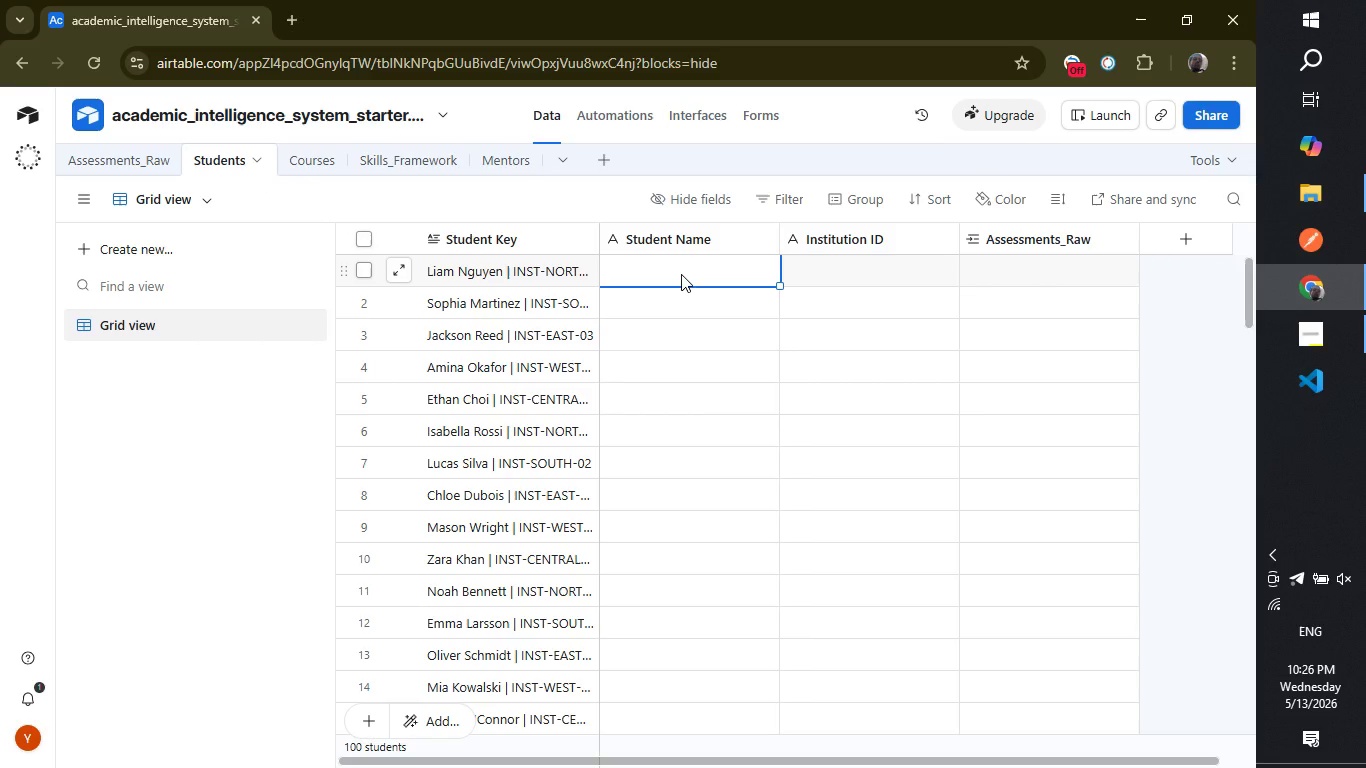 
key(Control+V)
 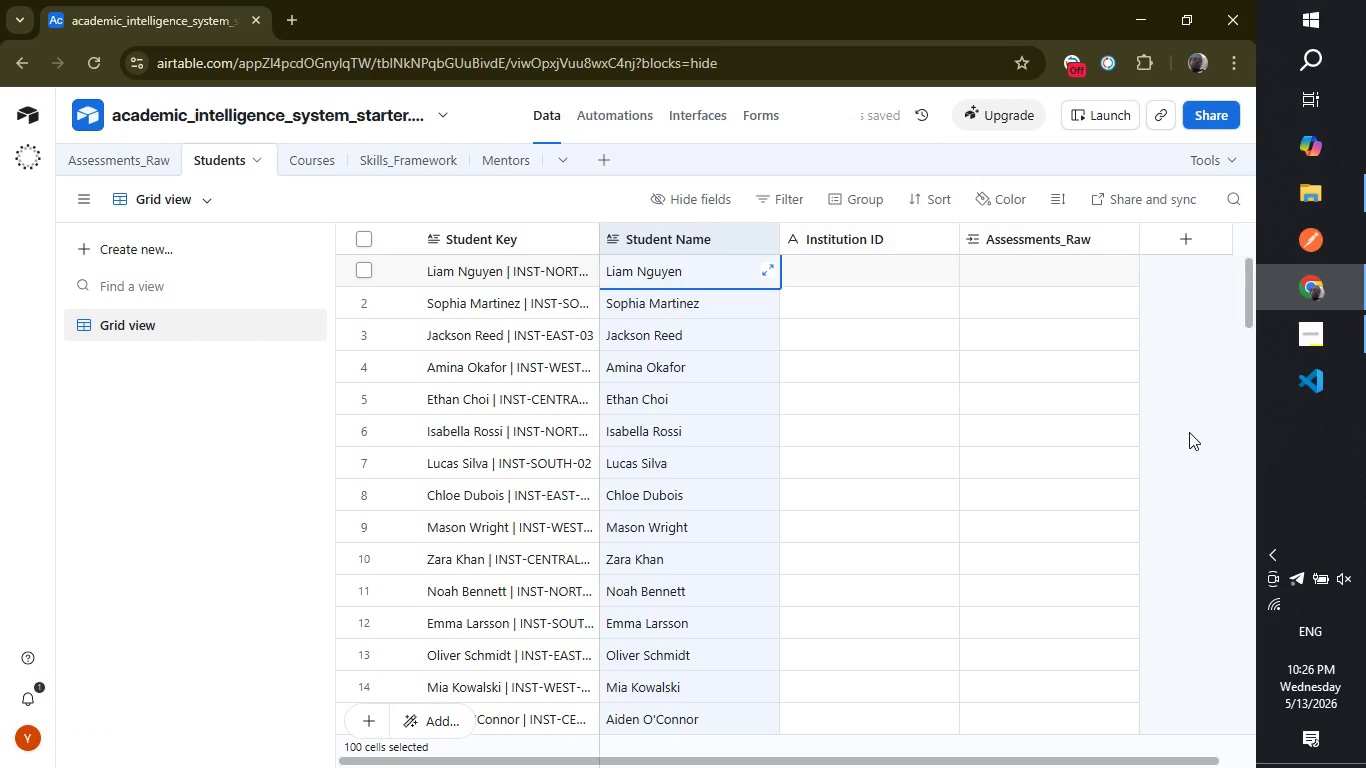 
left_click([1189, 432])
 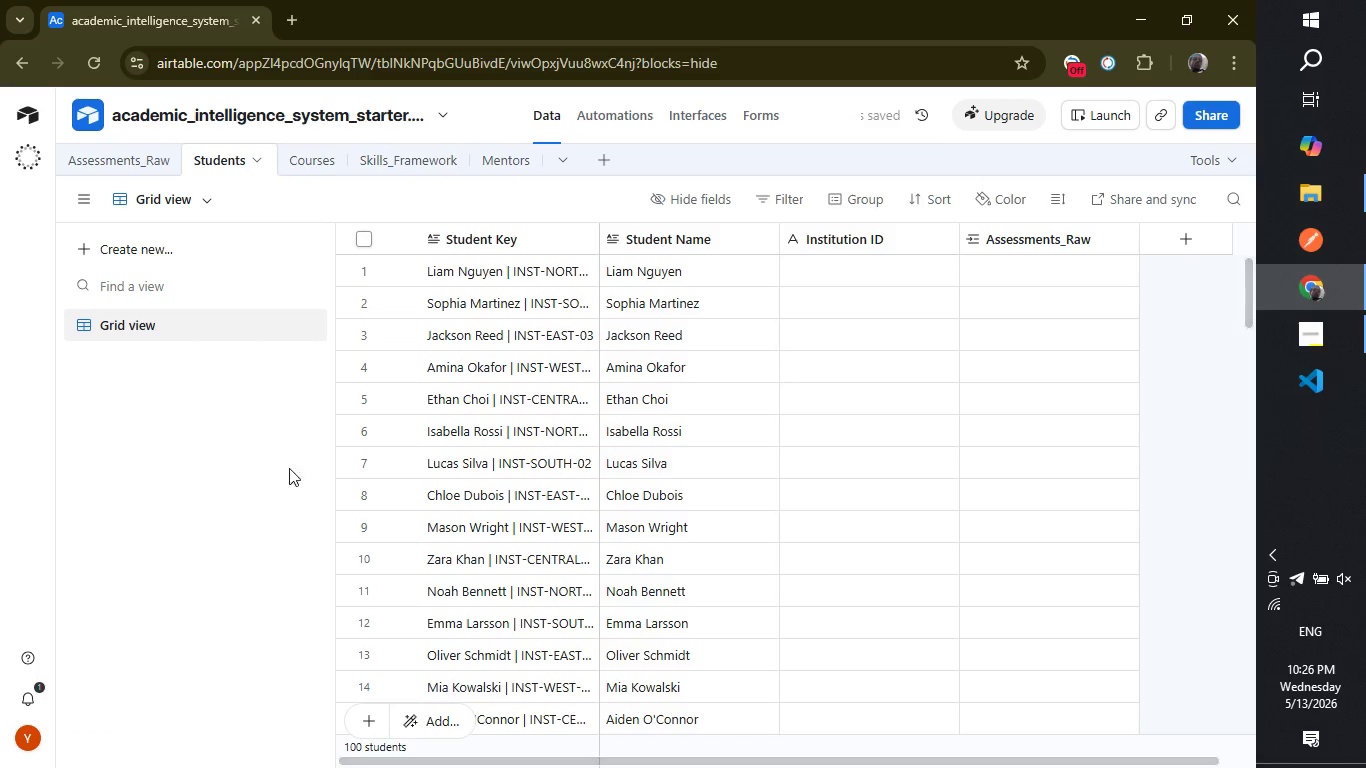 
left_click([236, 470])
 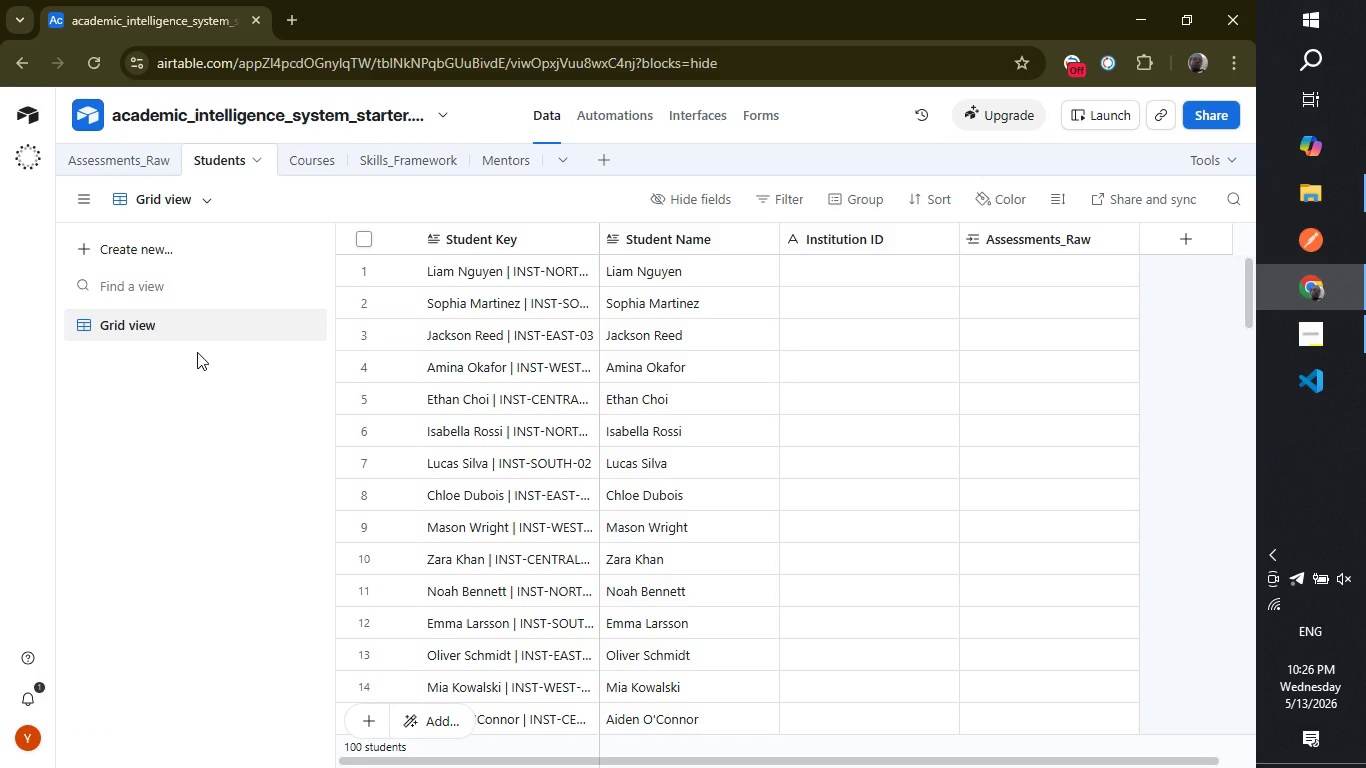 
wait(16.42)
 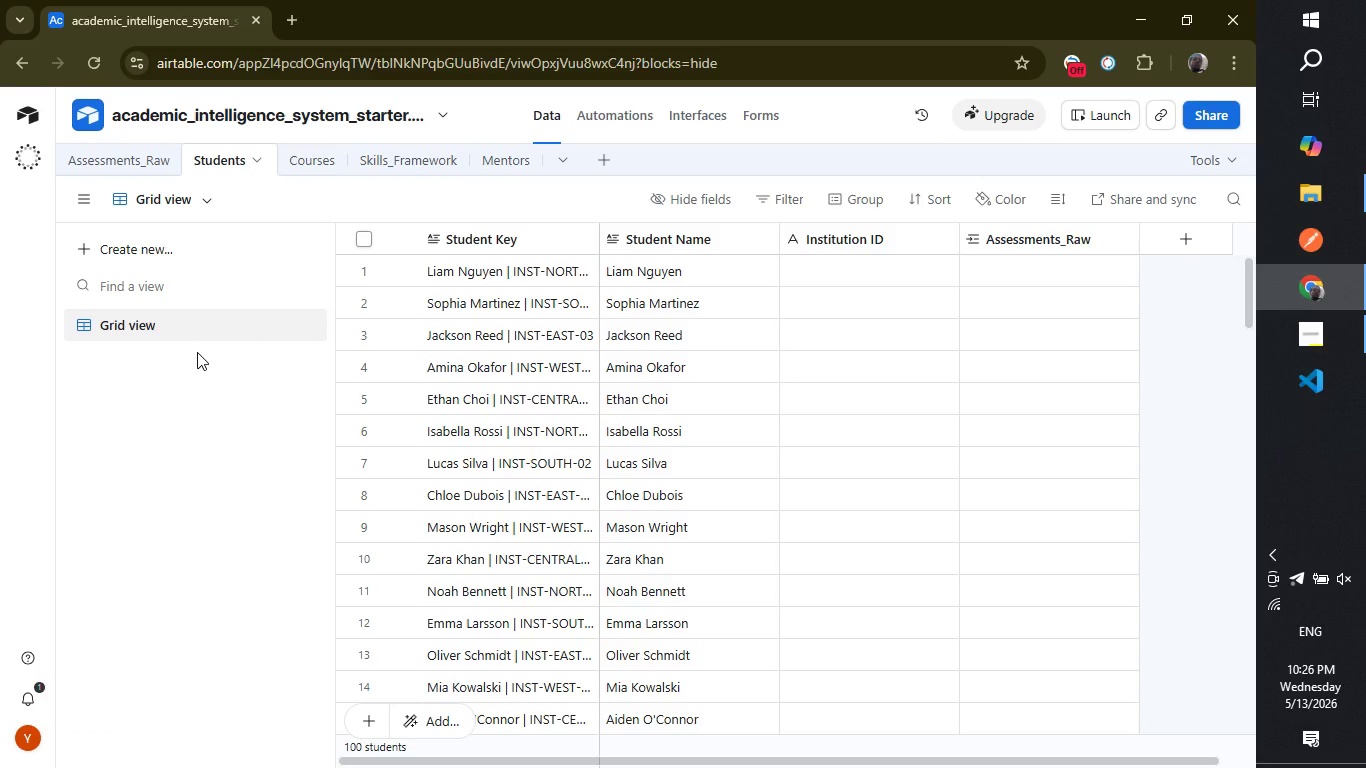 
left_click([123, 163])
 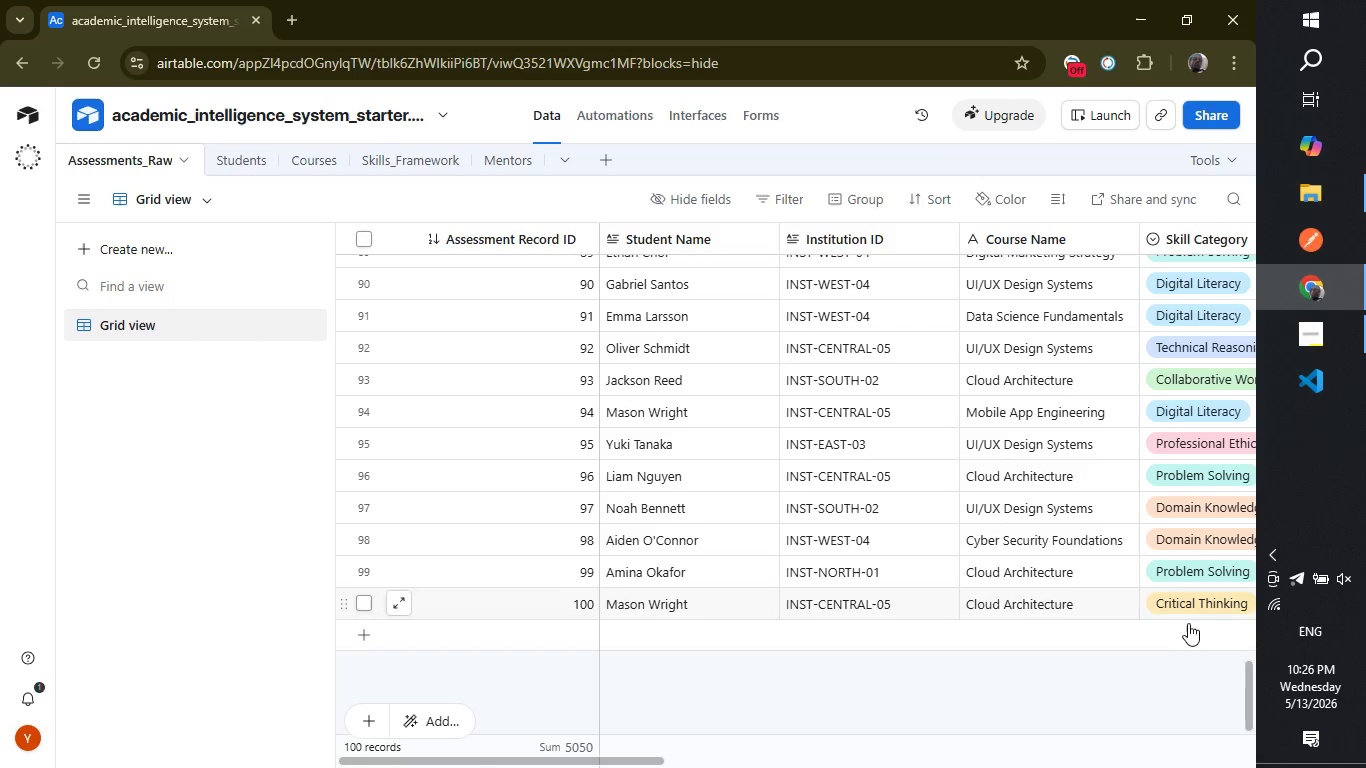 
wait(6.45)
 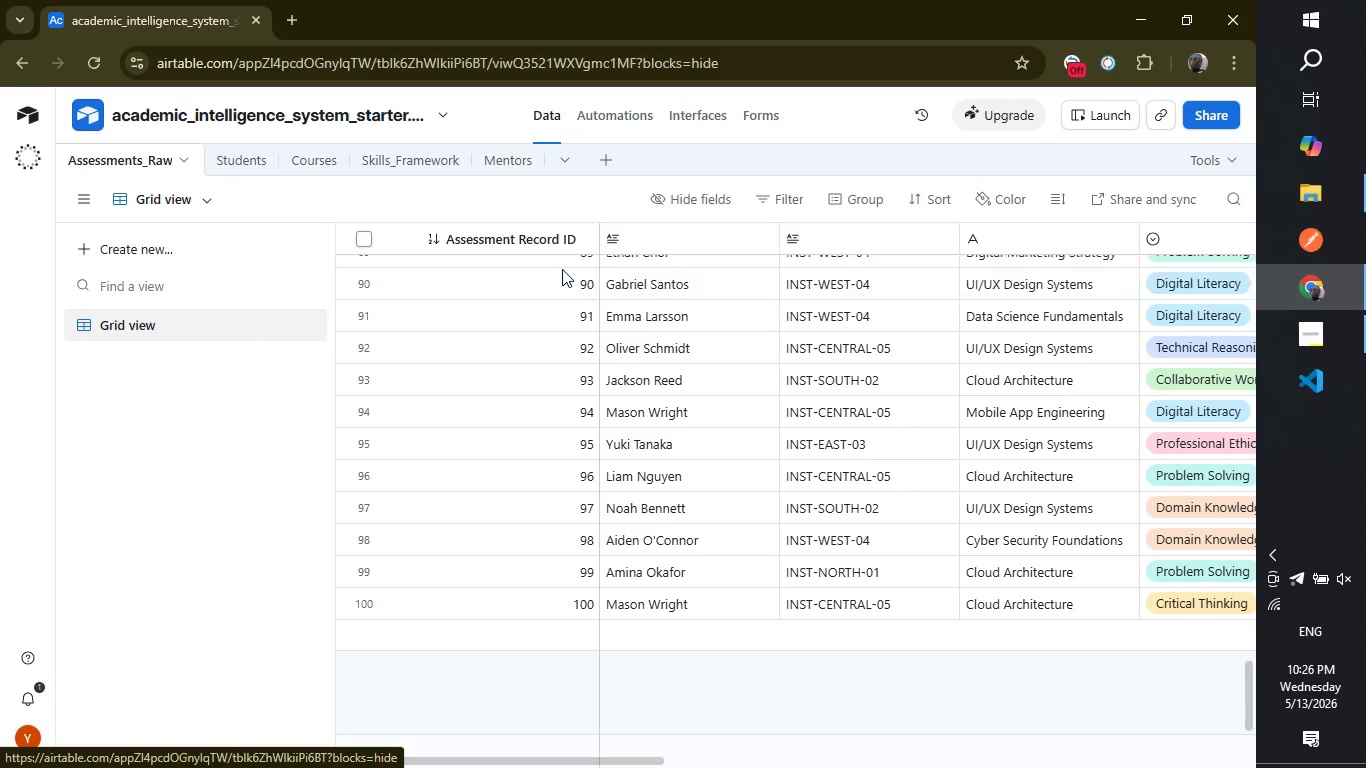 
left_click_drag(start_coordinate=[1248, 684], to_coordinate=[1214, 253])
 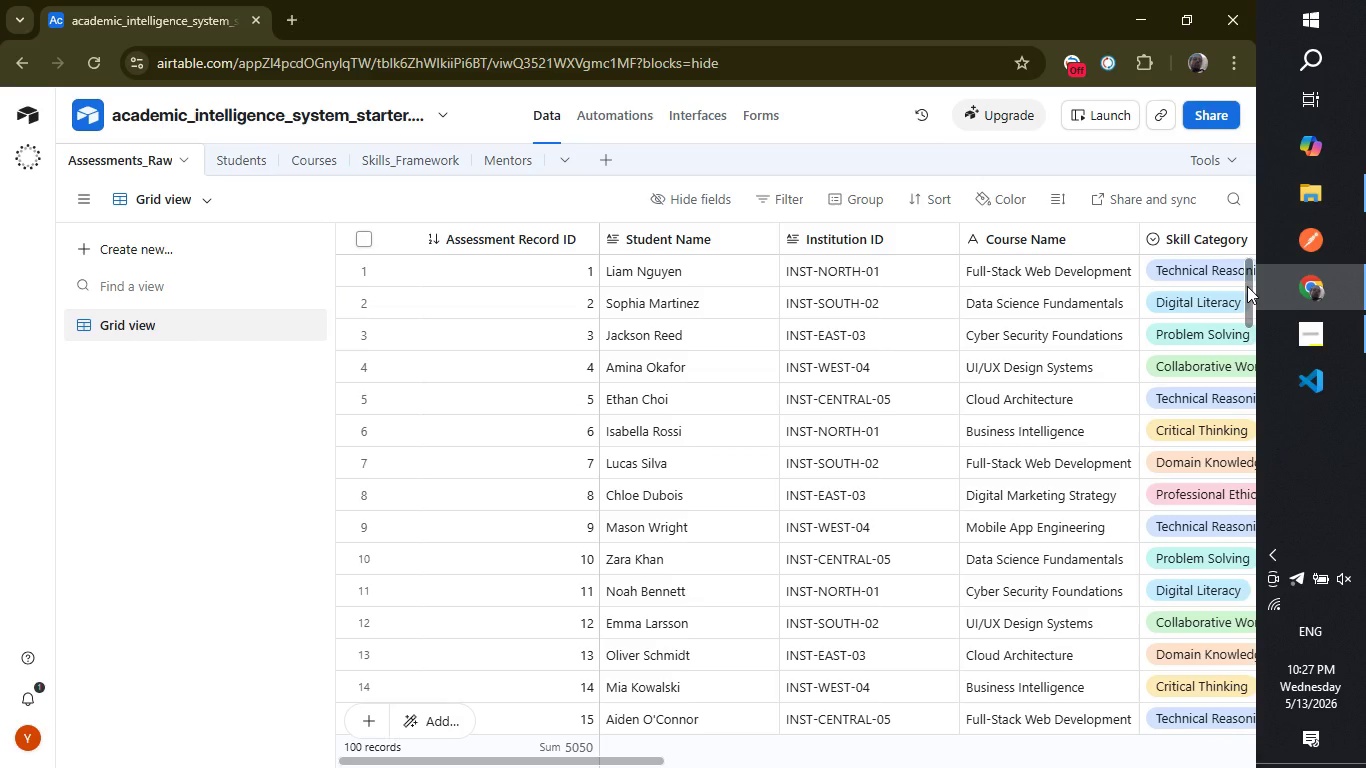 
left_click_drag(start_coordinate=[1247, 286], to_coordinate=[1243, 234])
 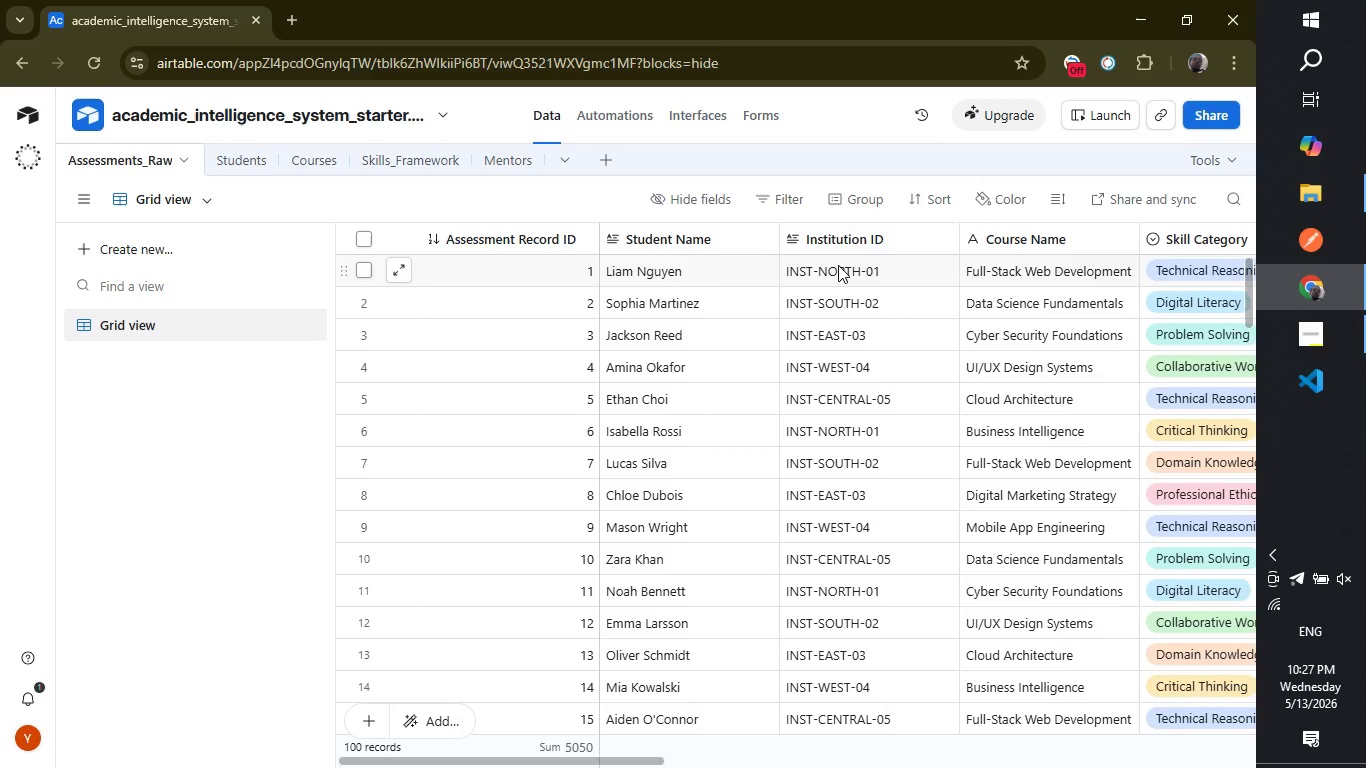 
left_click([838, 265])
 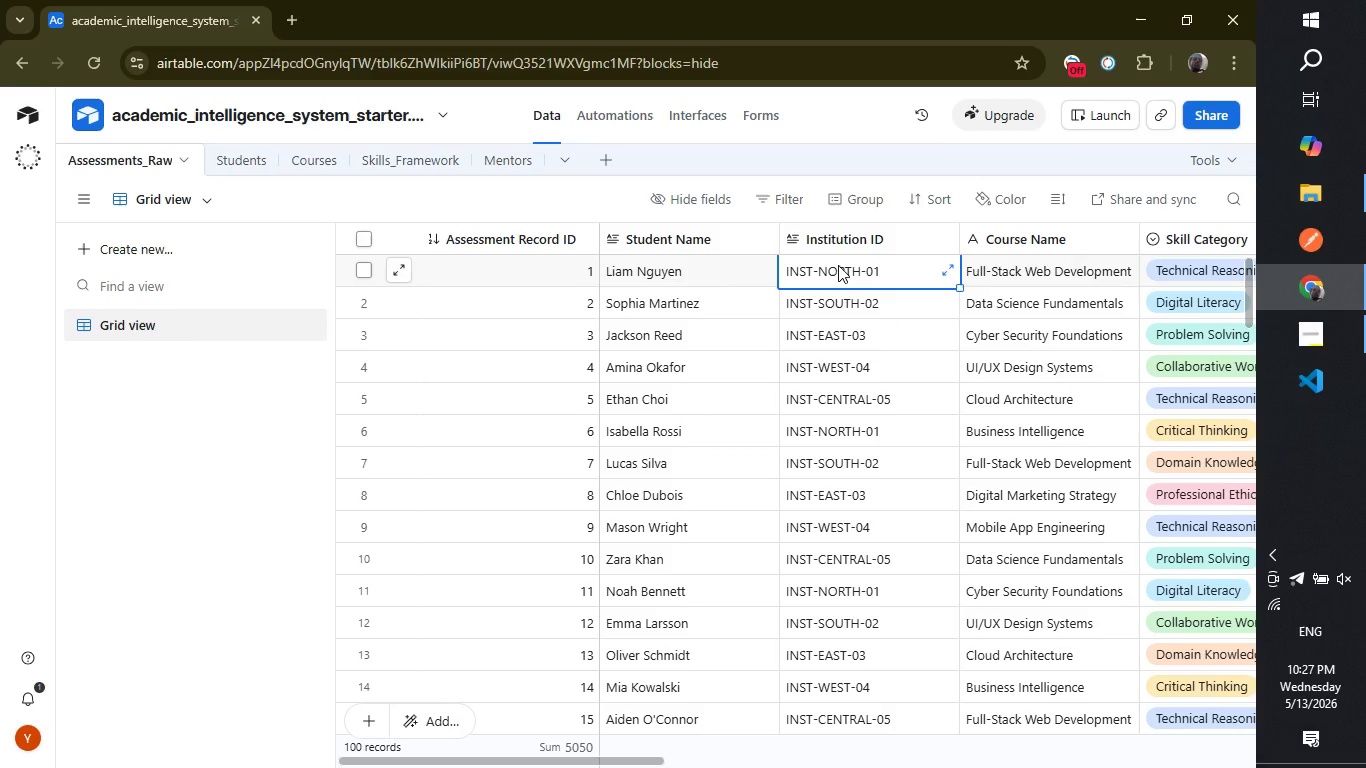 
left_click_drag(start_coordinate=[838, 265], to_coordinate=[869, 564])
 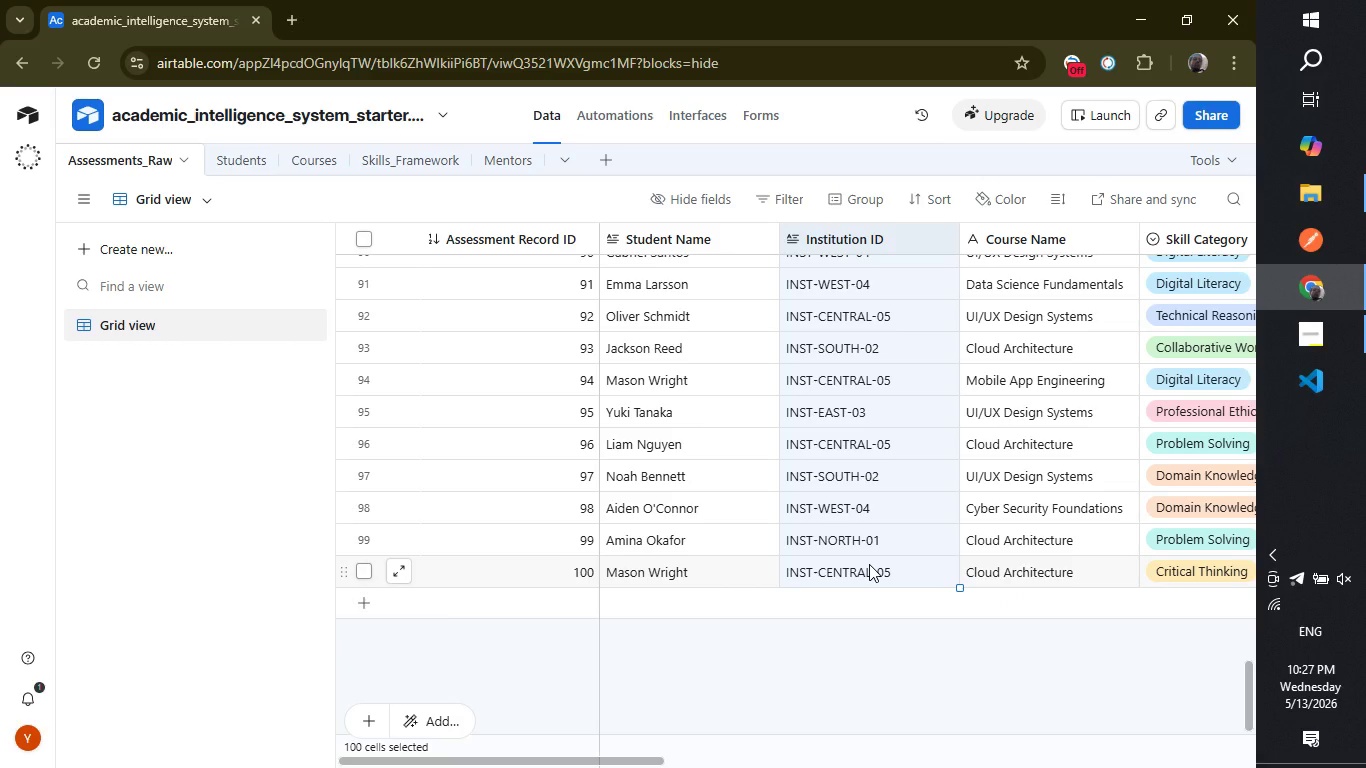 
key(Control+C)
 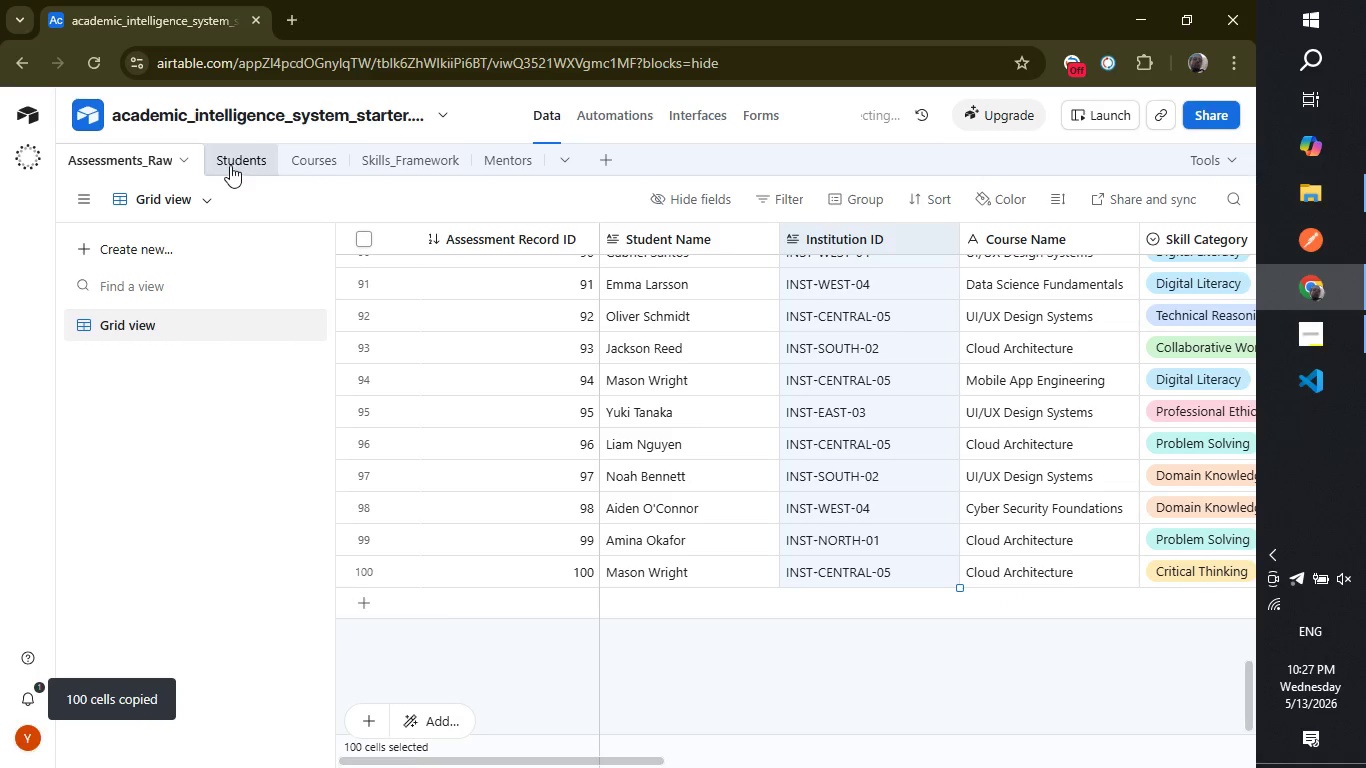 
left_click([239, 158])
 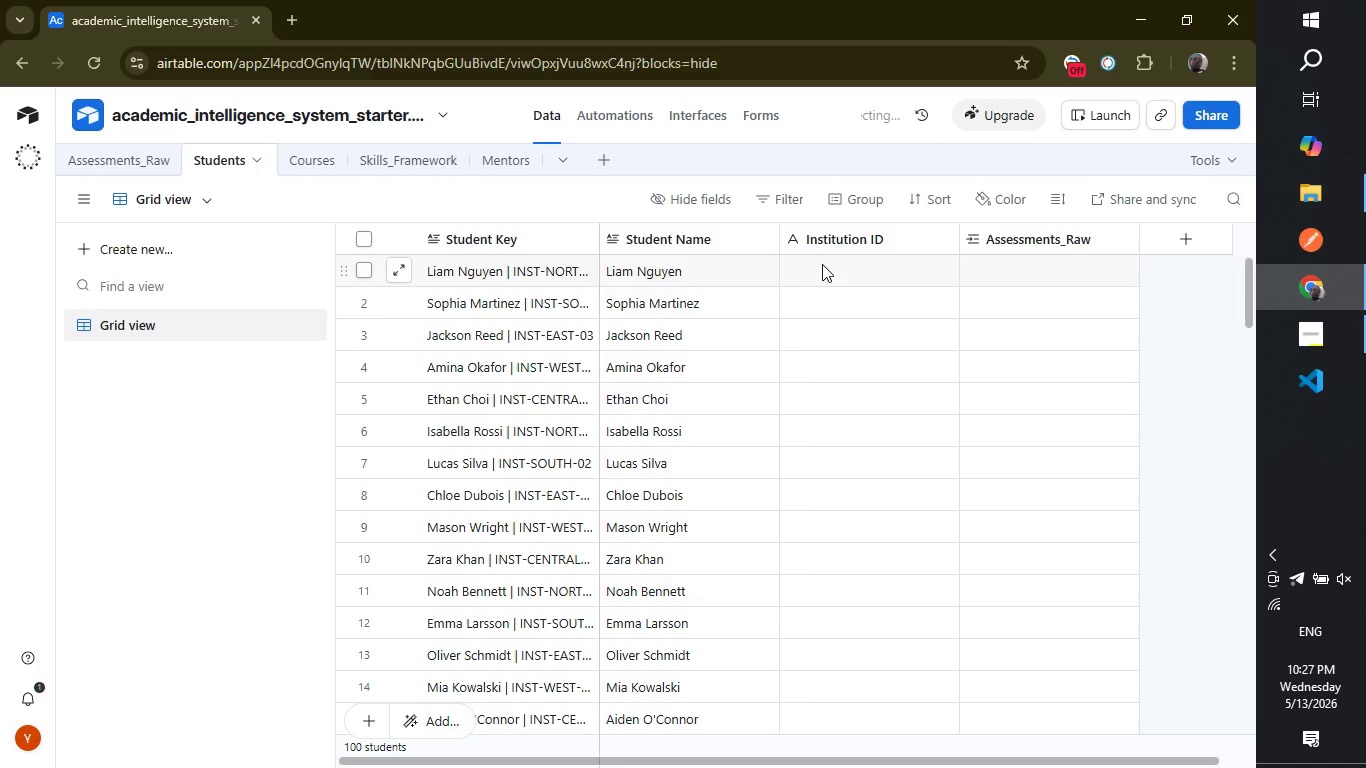 
left_click([830, 266])
 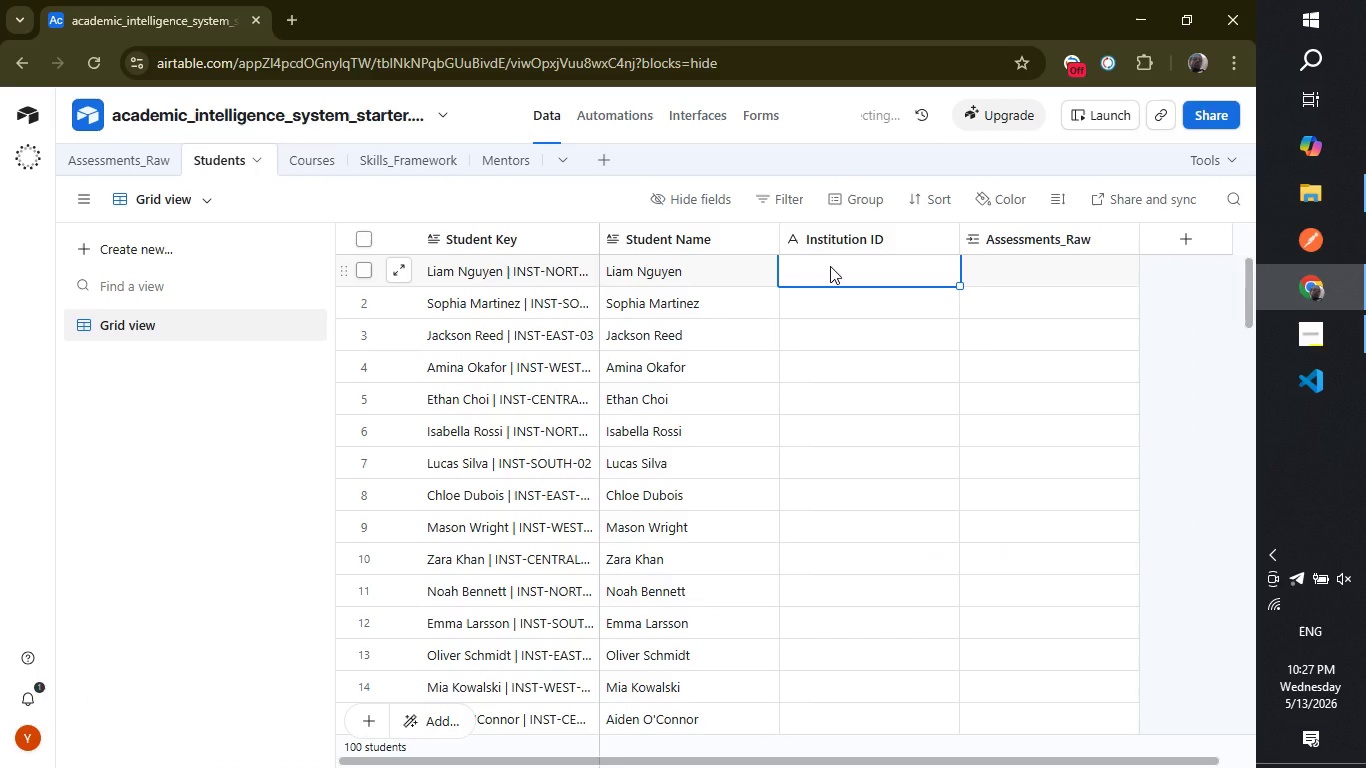 
key(Control+ControlLeft)
 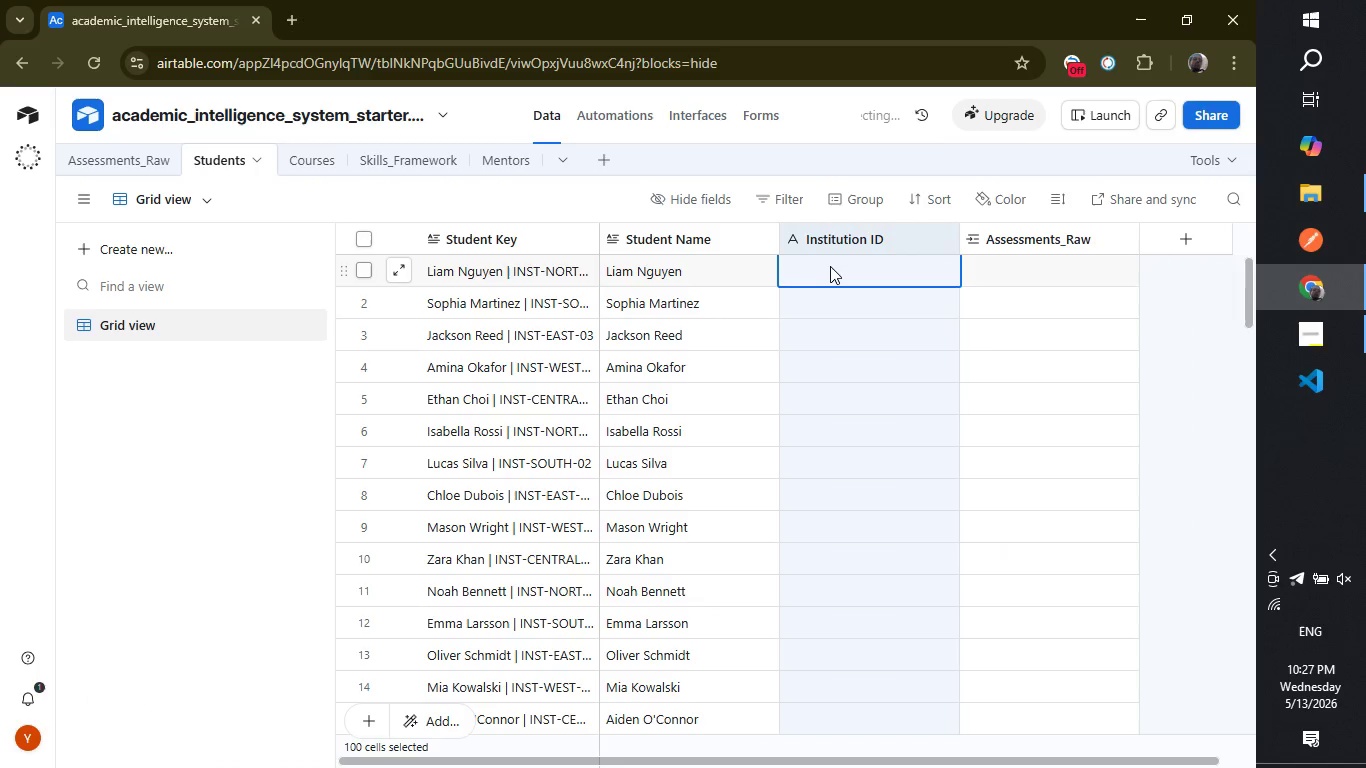 
key(Control+V)
 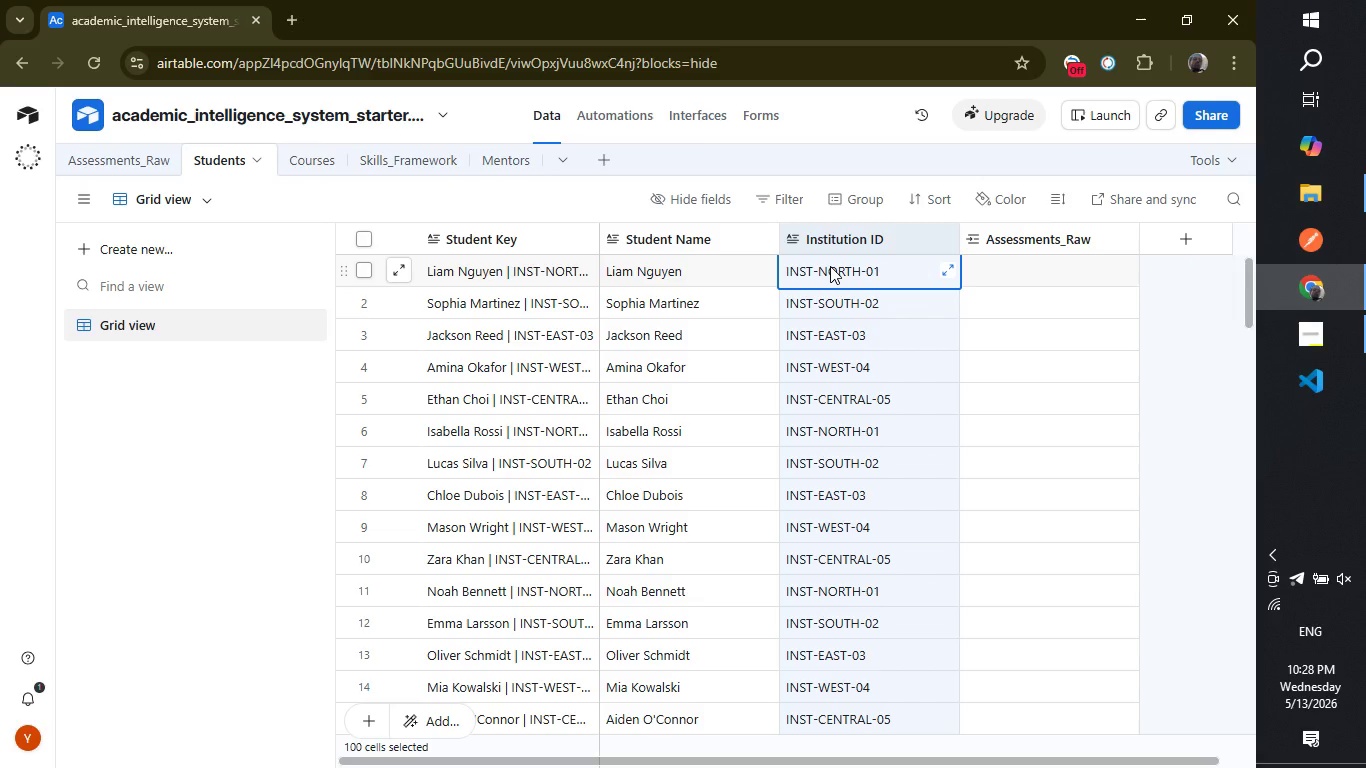 
wait(41.64)
 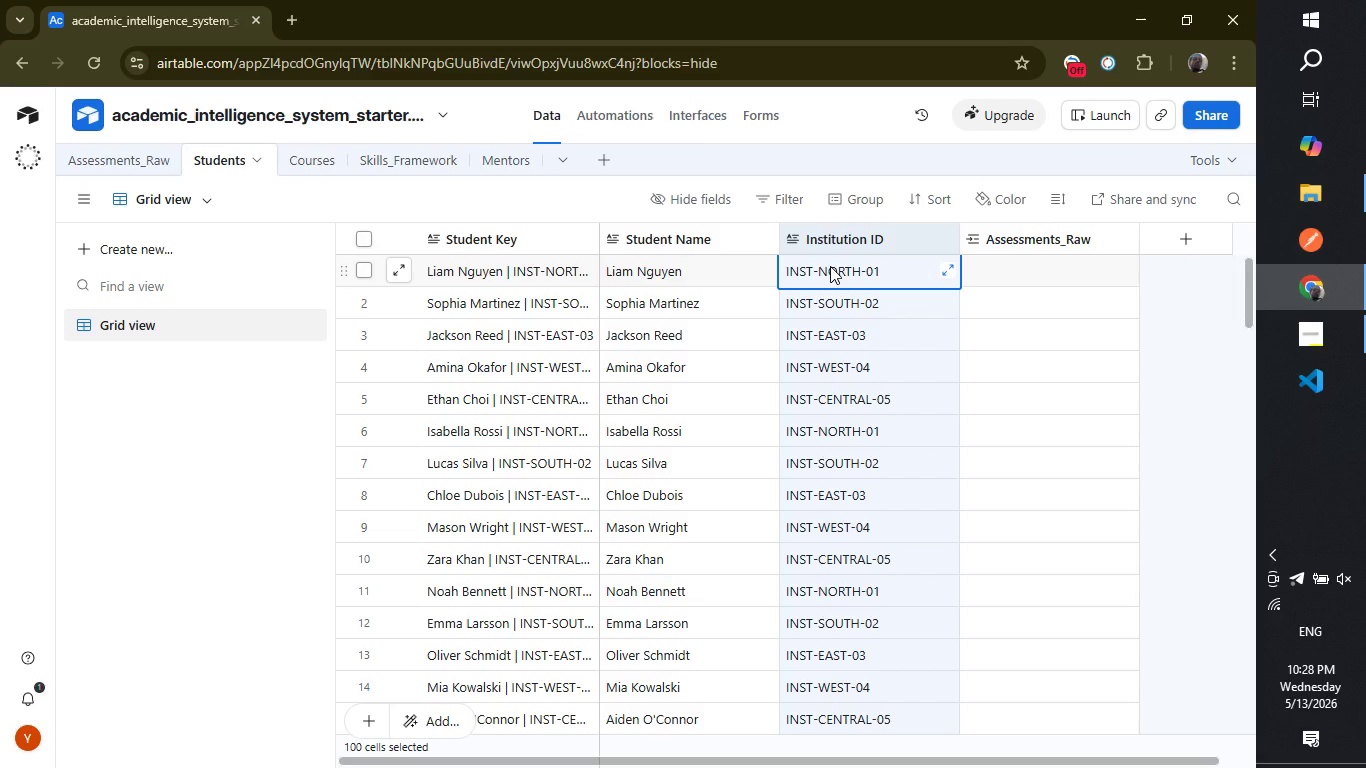 
left_click([1204, 389])
 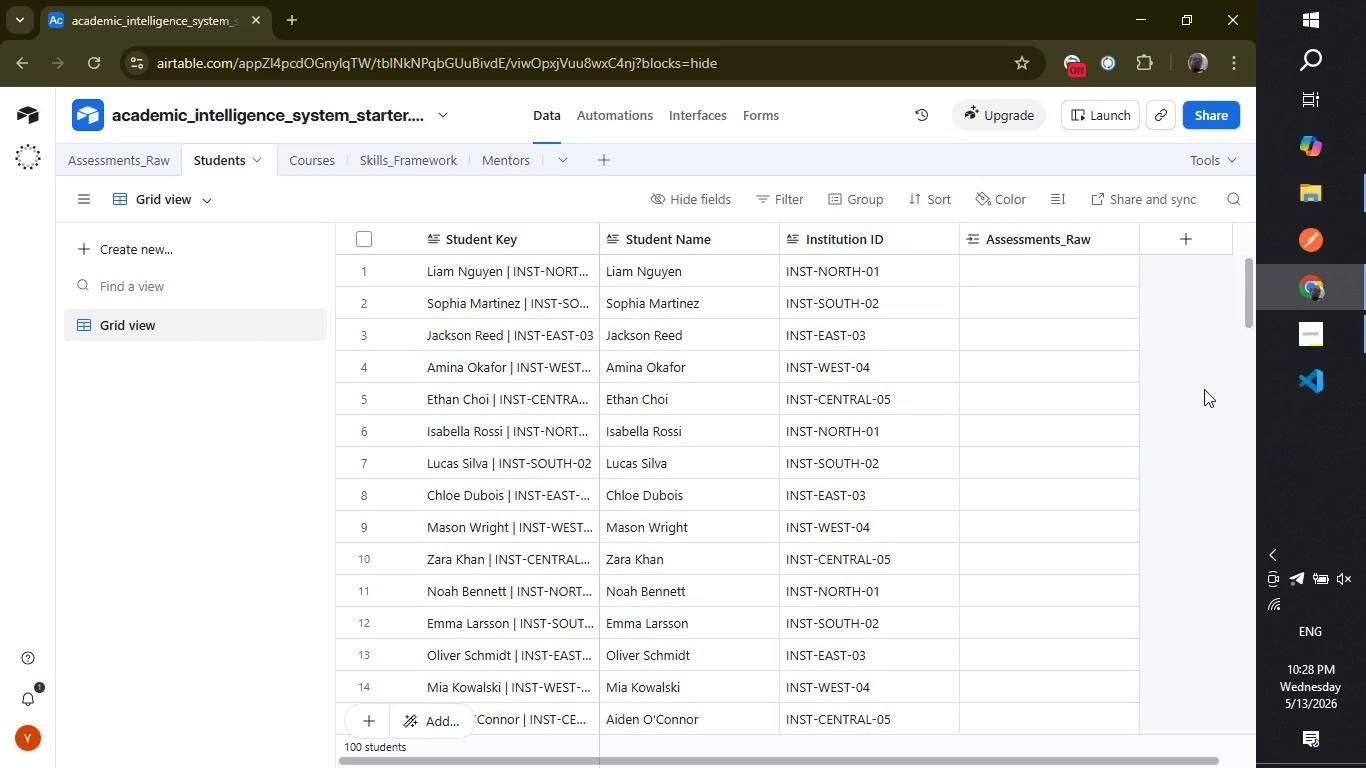 
wait(27.8)
 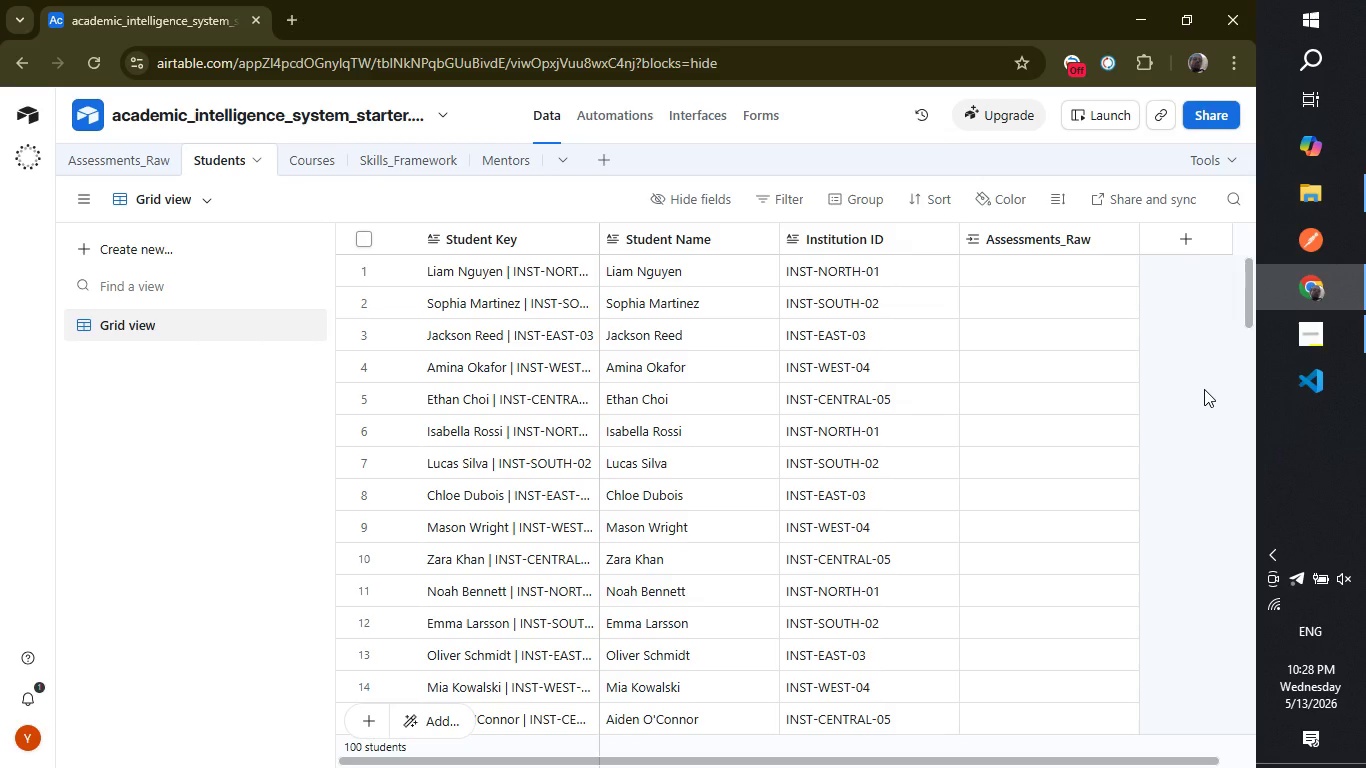 
left_click_drag(start_coordinate=[1250, 308], to_coordinate=[1250, 302])
 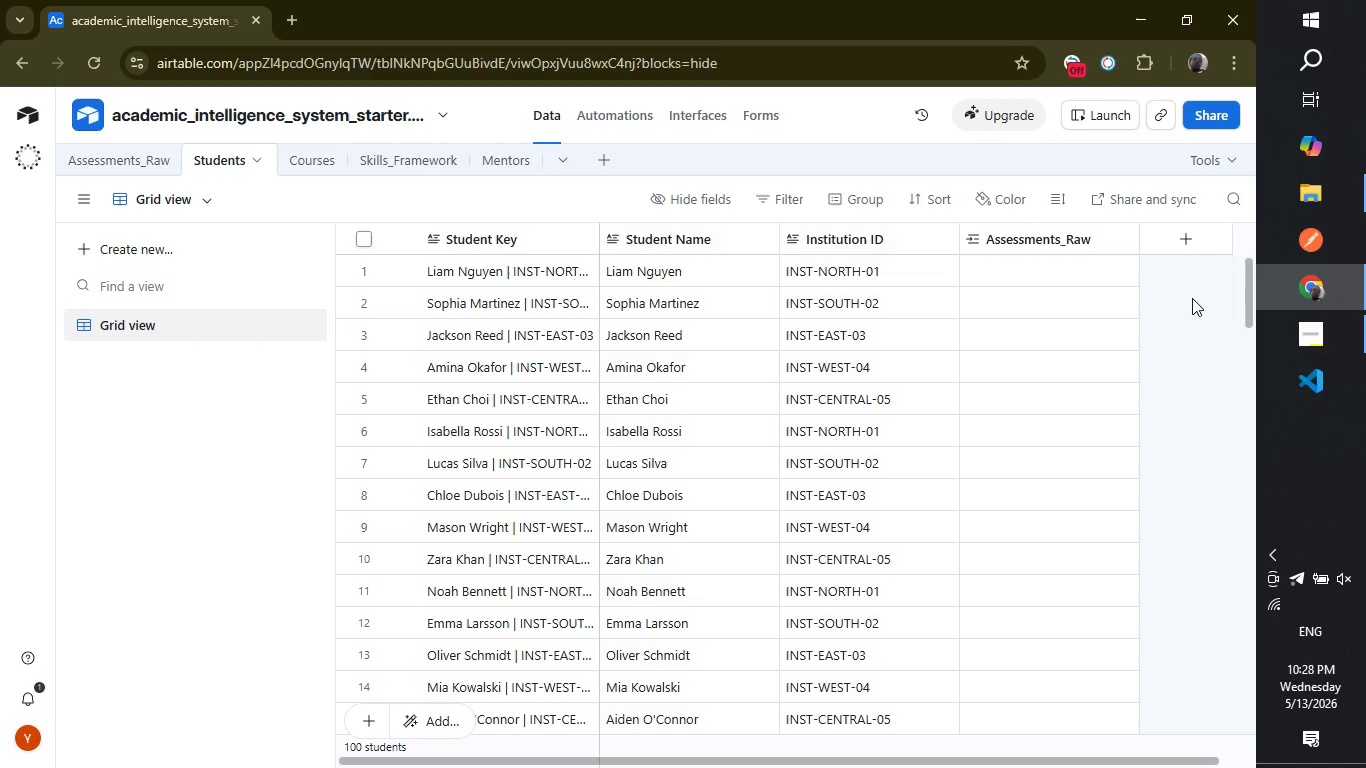 
left_click([1213, 386])
 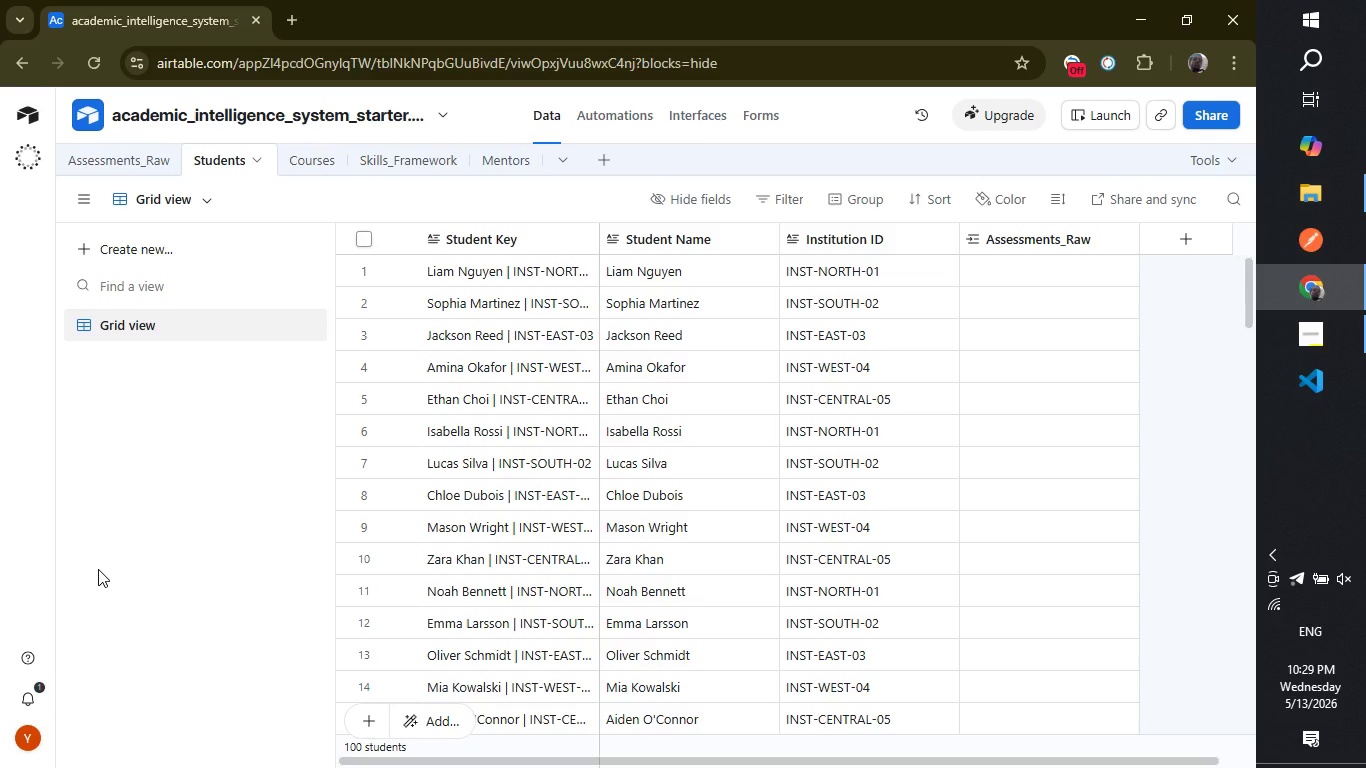 
wait(64.02)
 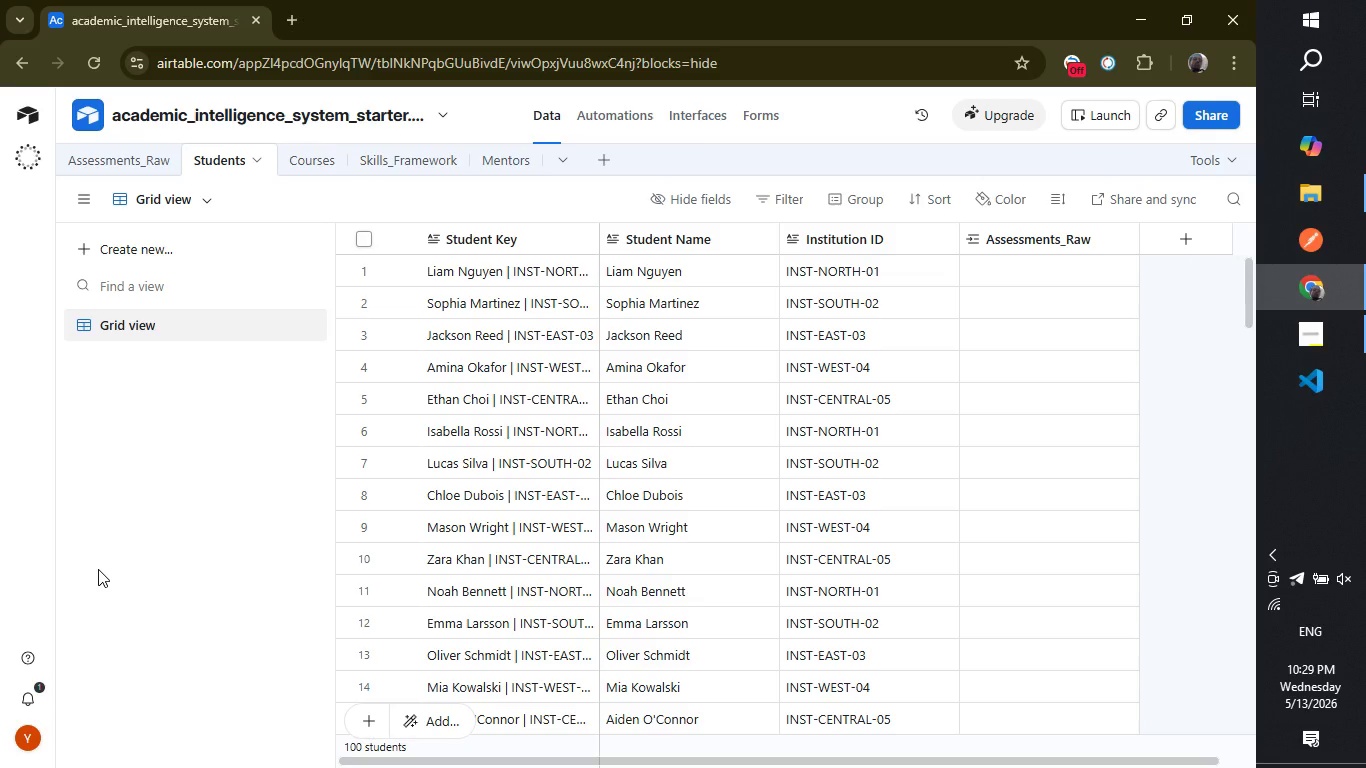 
left_click([919, 190])
 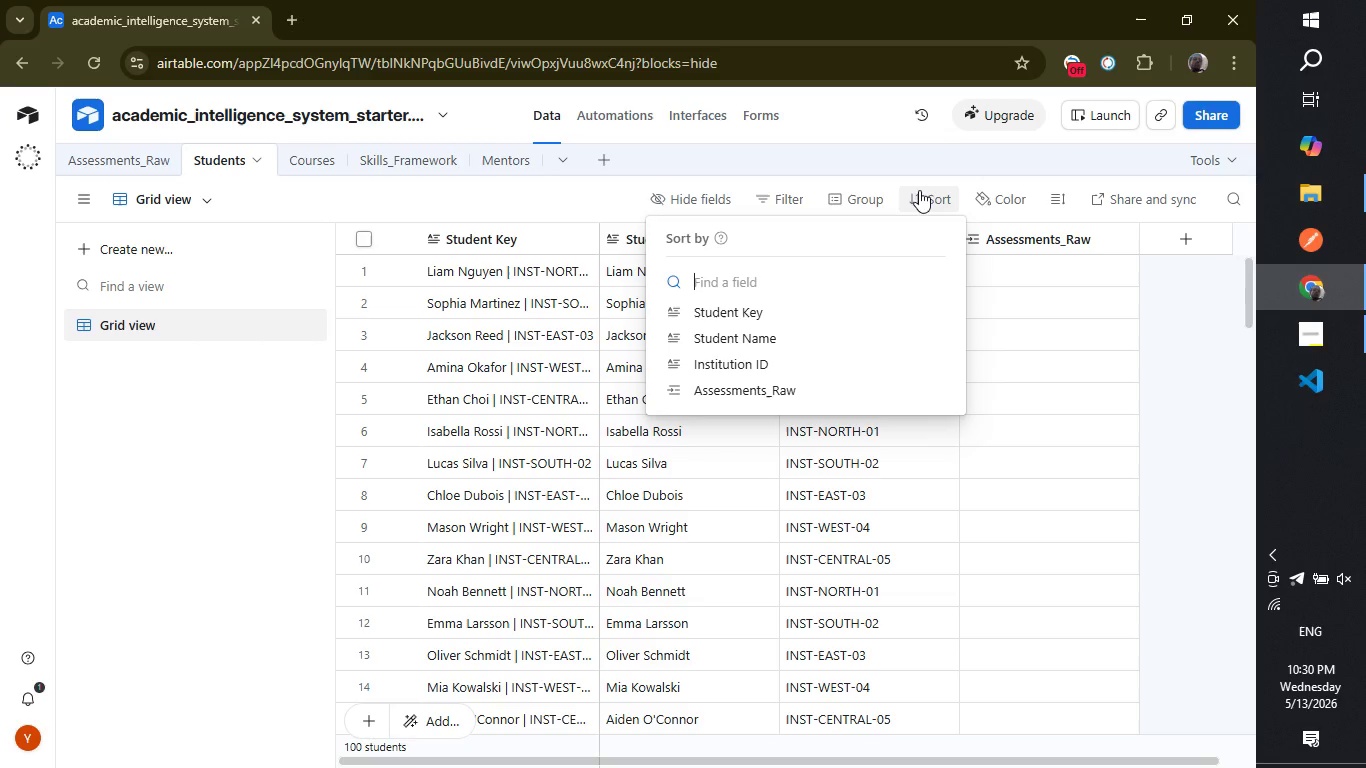 
wait(15.61)
 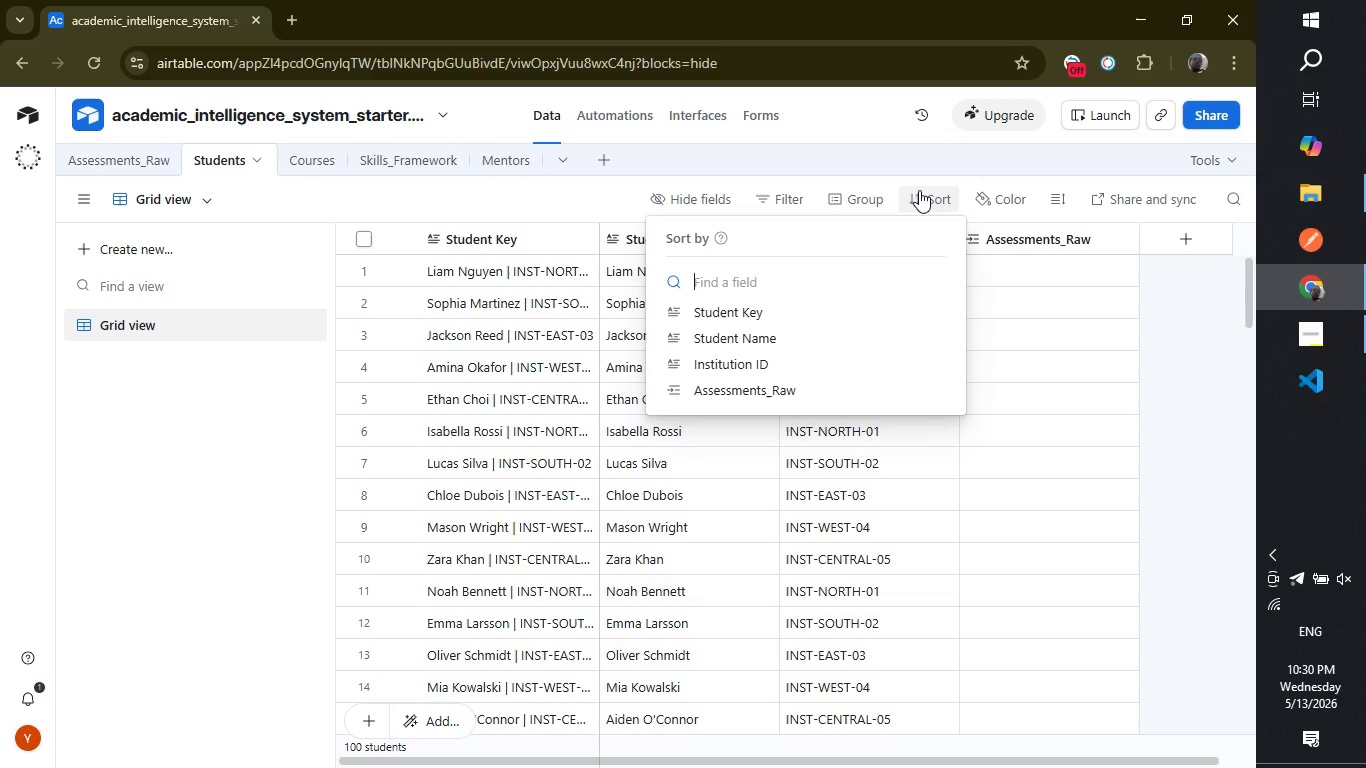 
left_click([779, 313])
 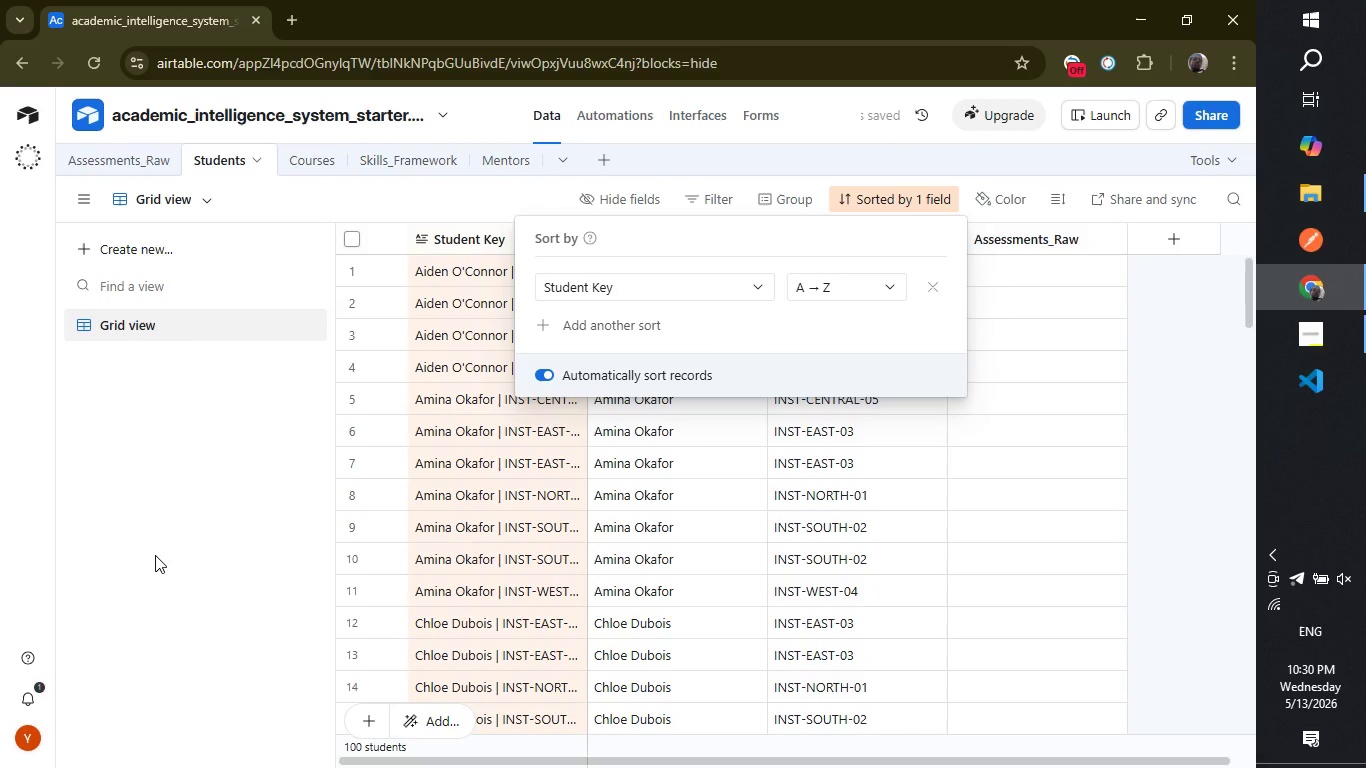 
left_click([155, 555])
 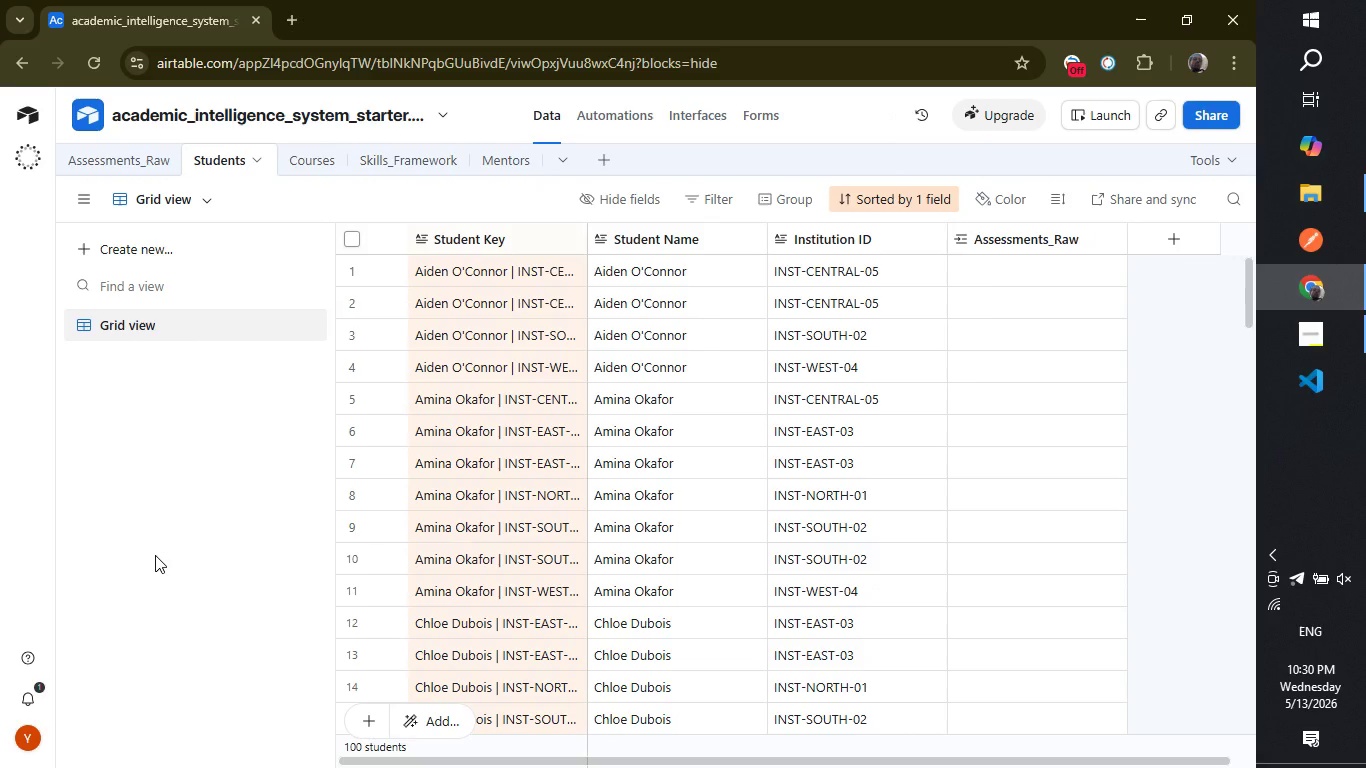 
wait(25.86)
 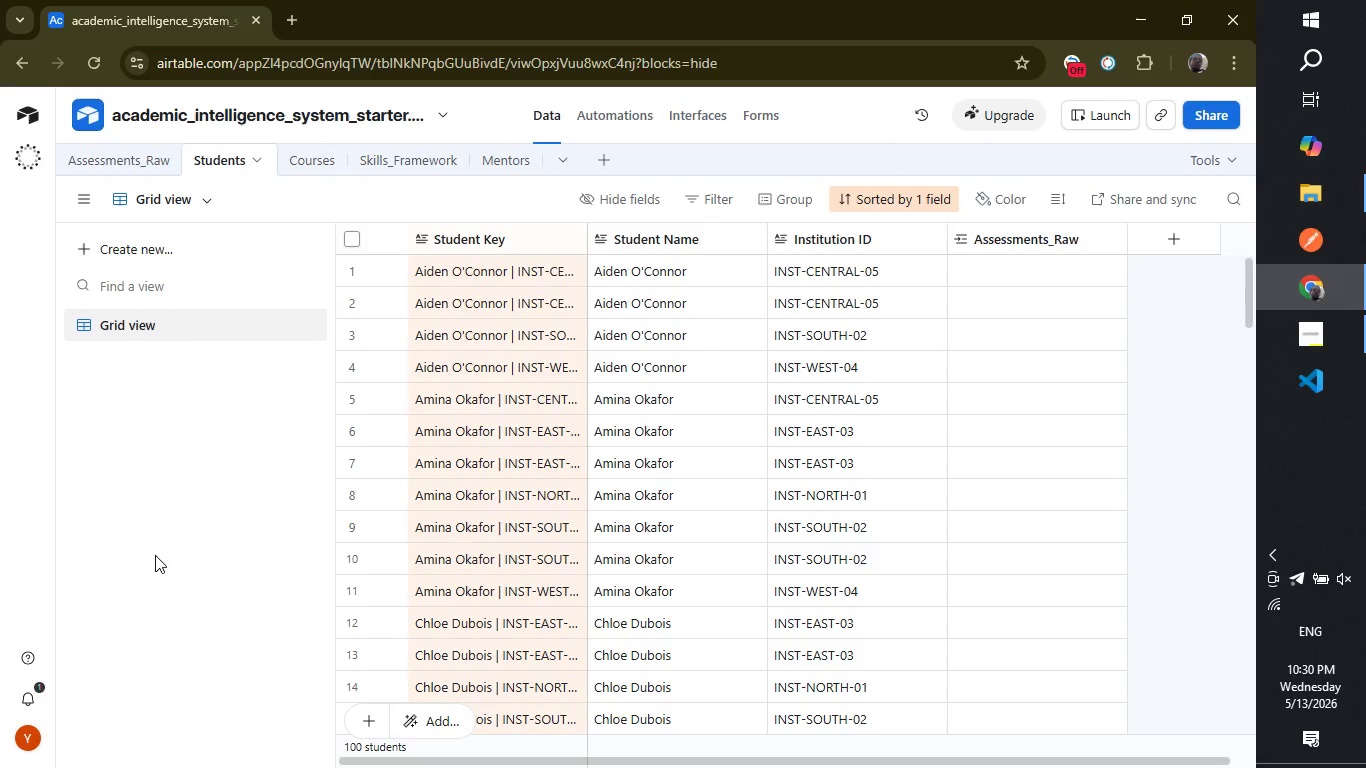 
left_click([117, 160])
 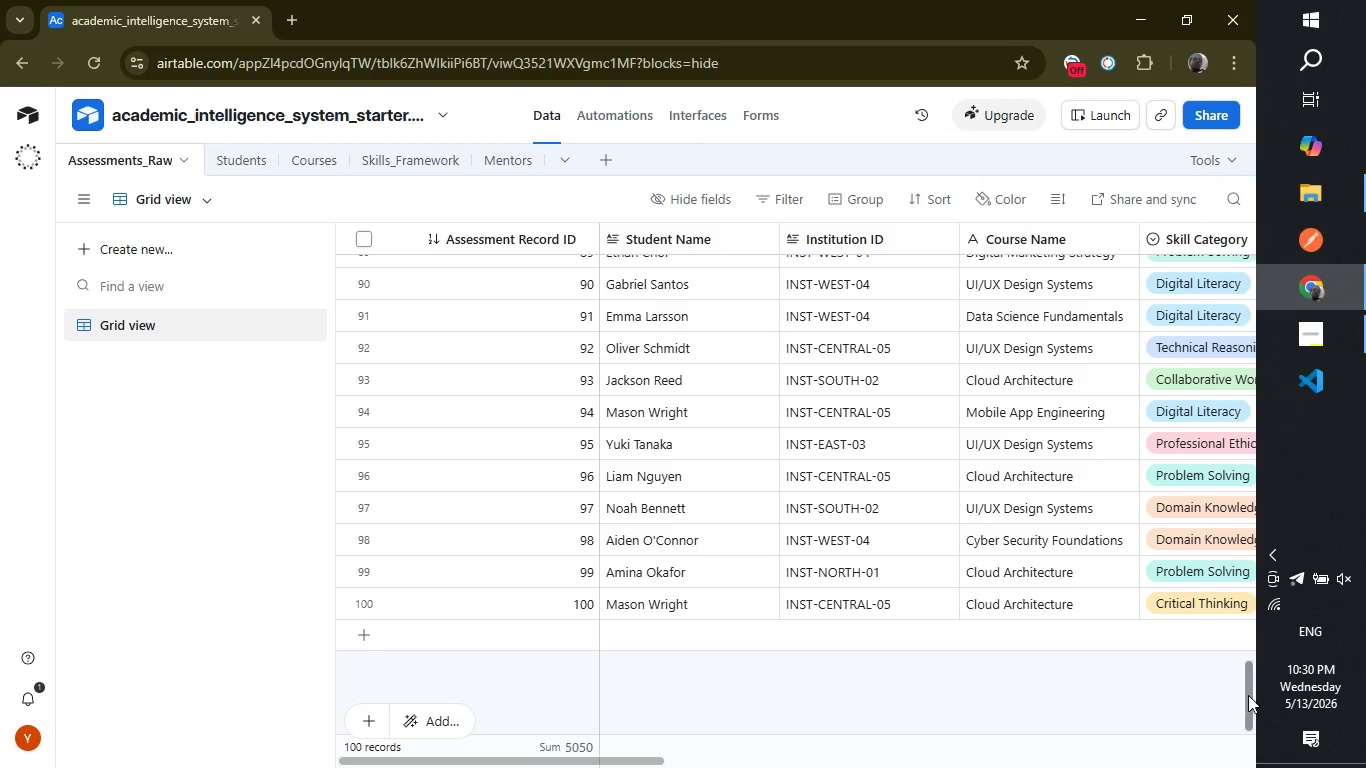 
wait(25.31)
 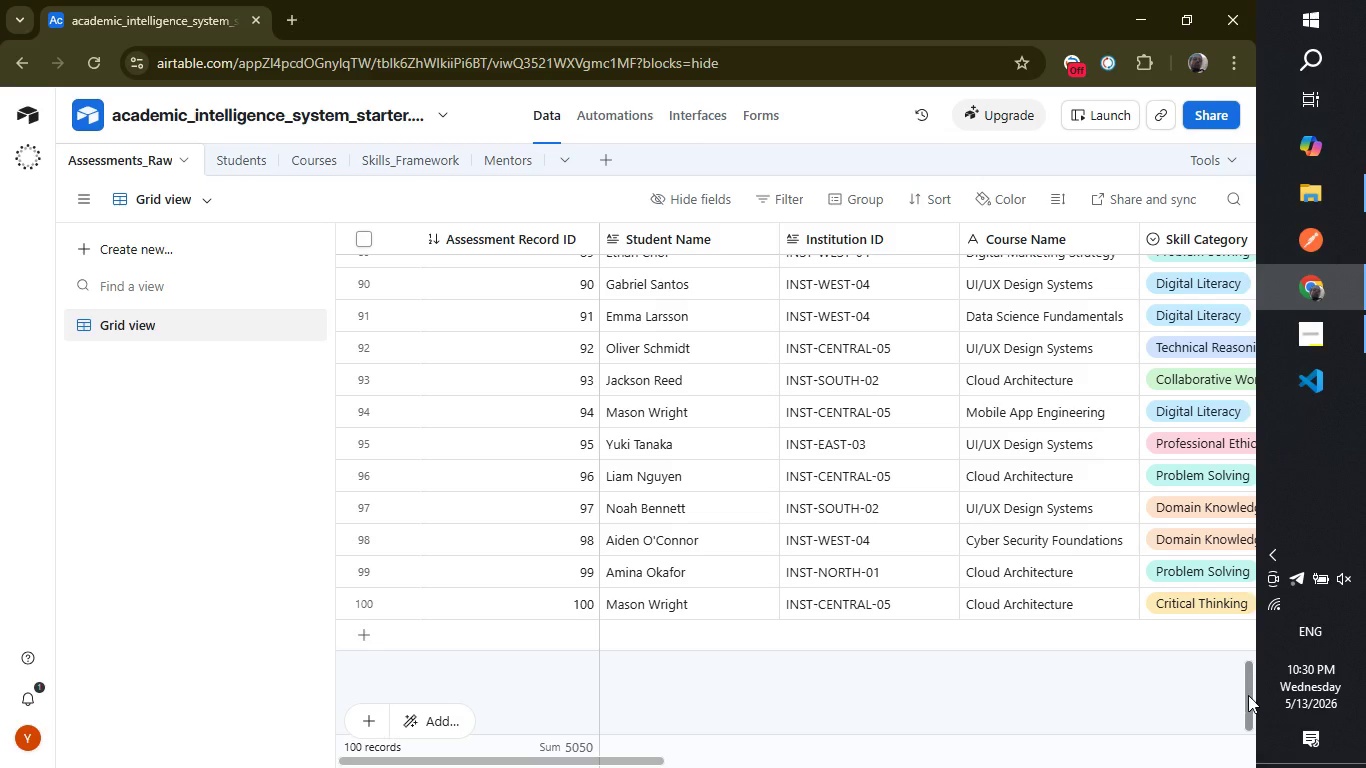 
left_click_drag(start_coordinate=[1250, 696], to_coordinate=[1237, 226])
 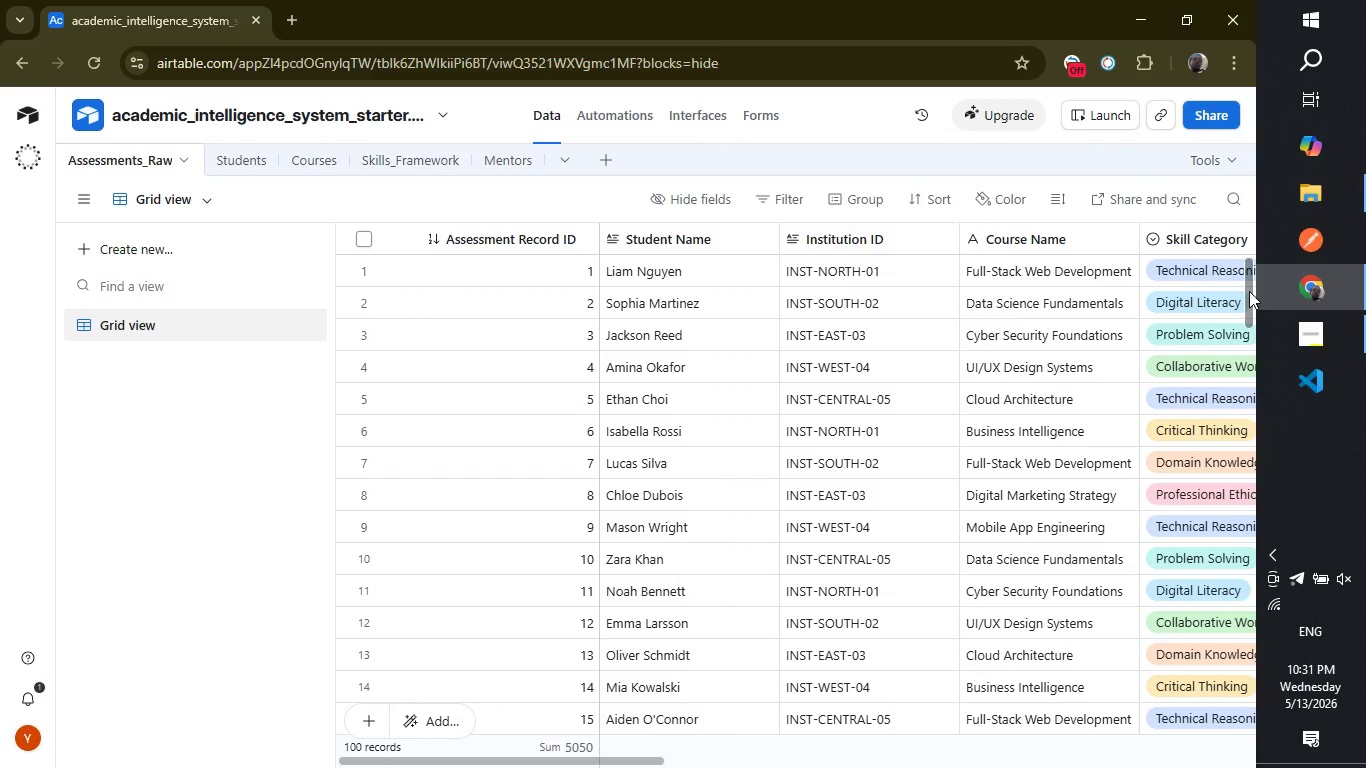 
left_click_drag(start_coordinate=[1249, 291], to_coordinate=[1253, 257])
 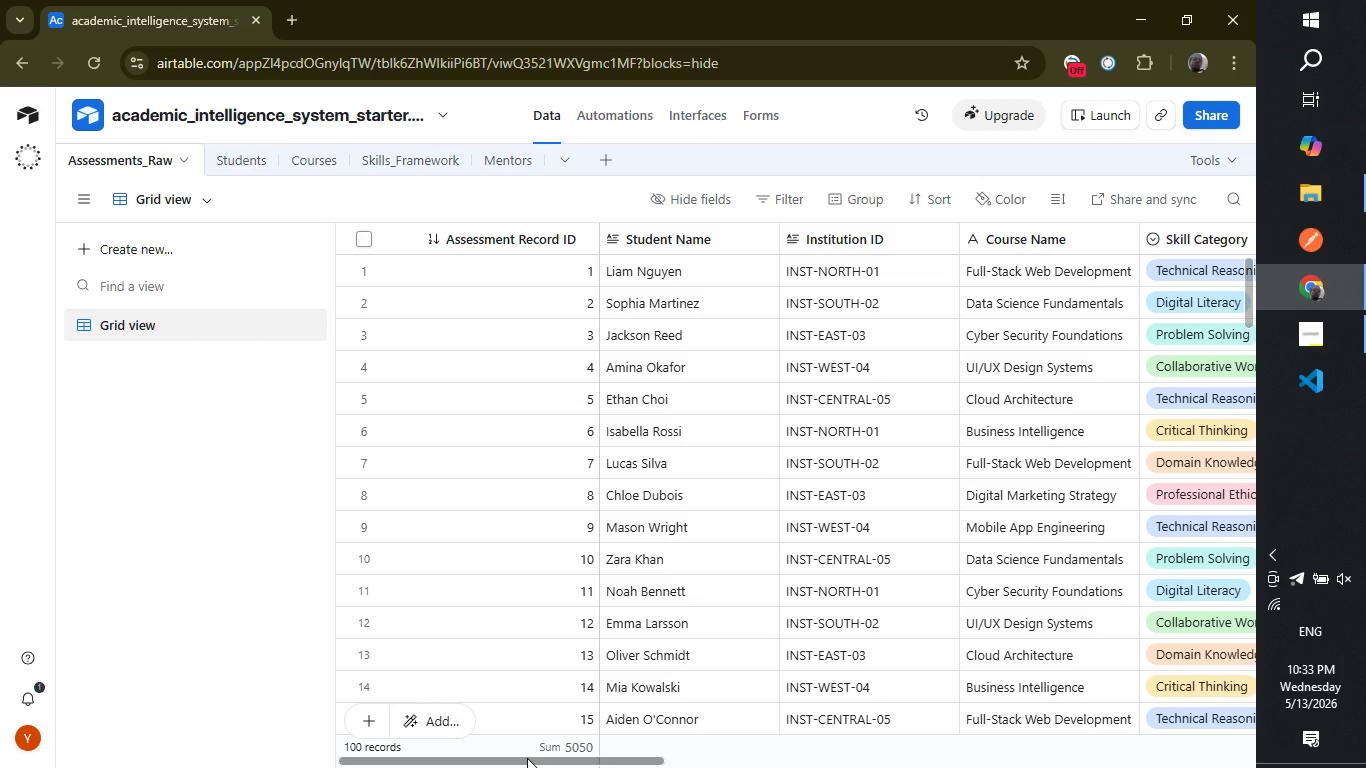 
wait(119.95)
 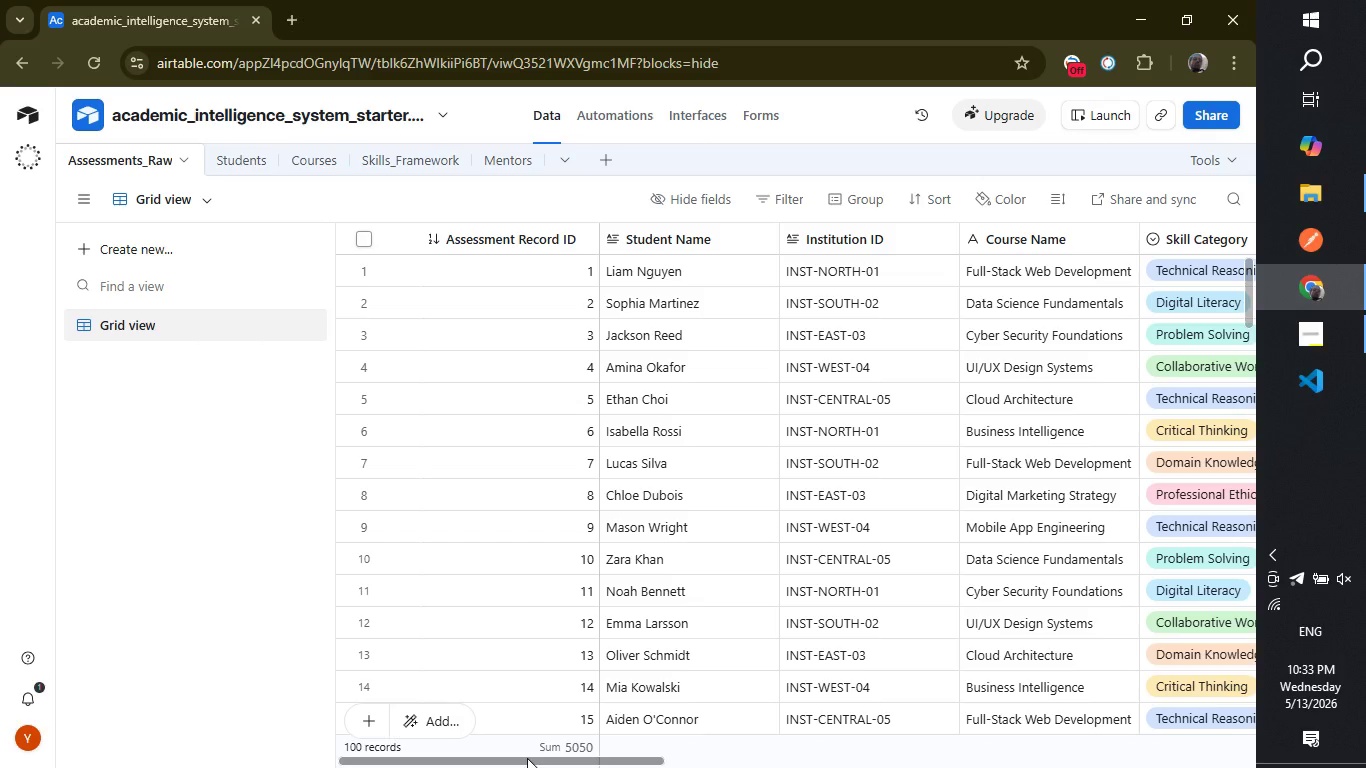 
left_click_drag(start_coordinate=[588, 759], to_coordinate=[1003, 754])
 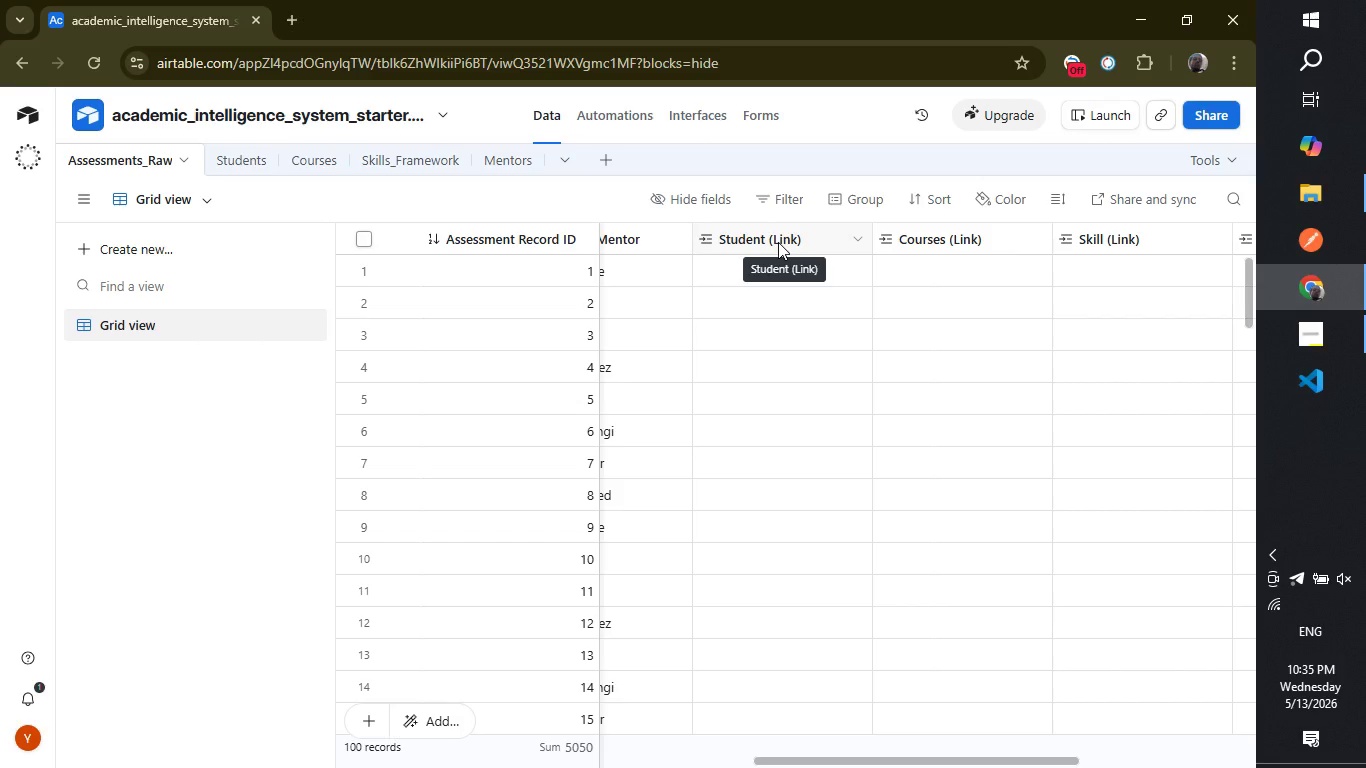 
wait(121.47)
 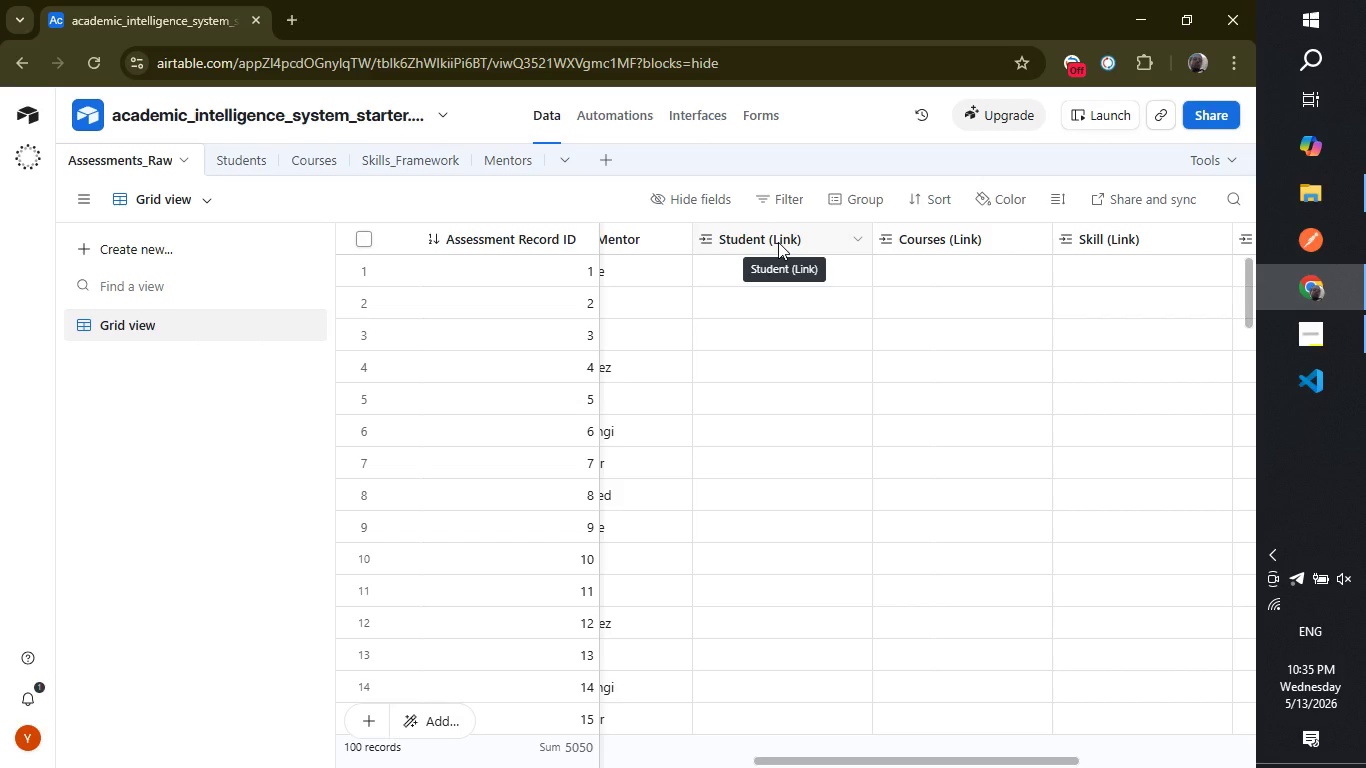 
left_click([212, 629])
 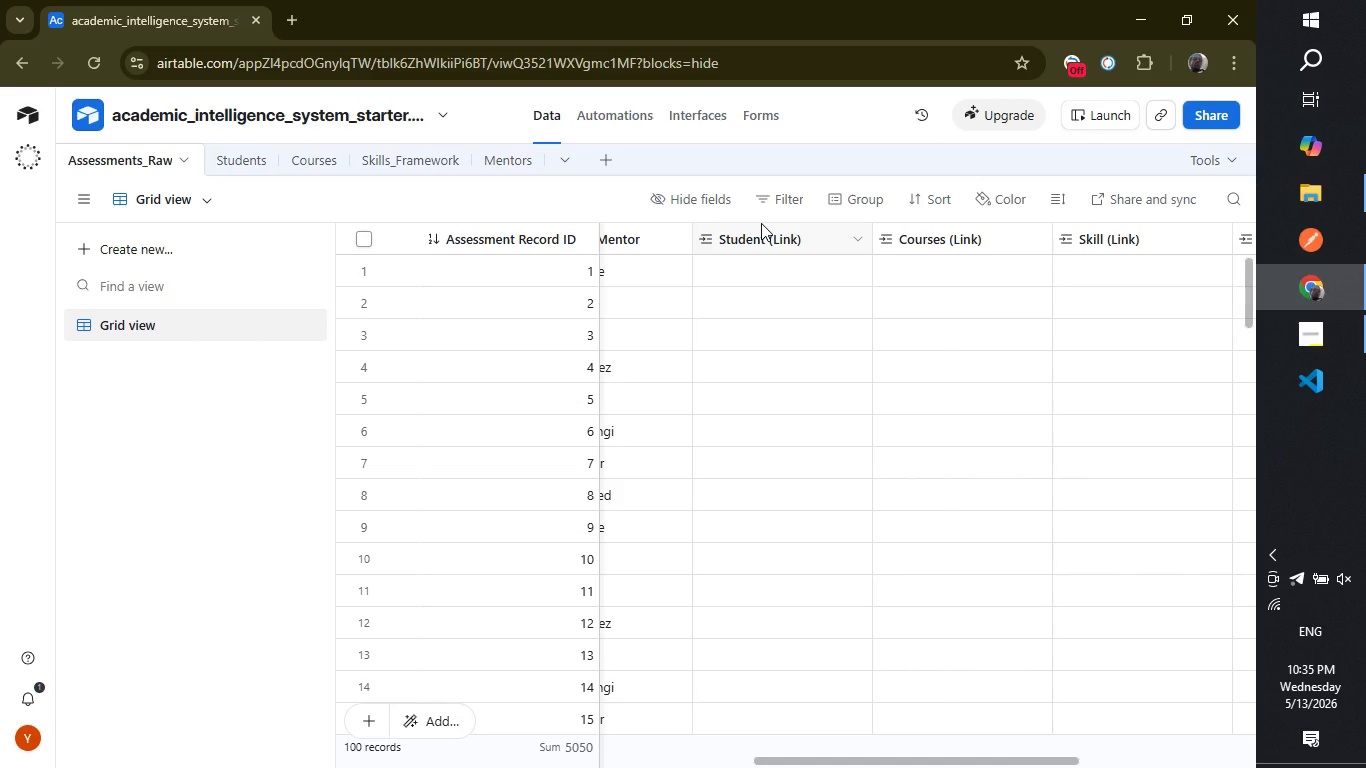 
wait(42.14)
 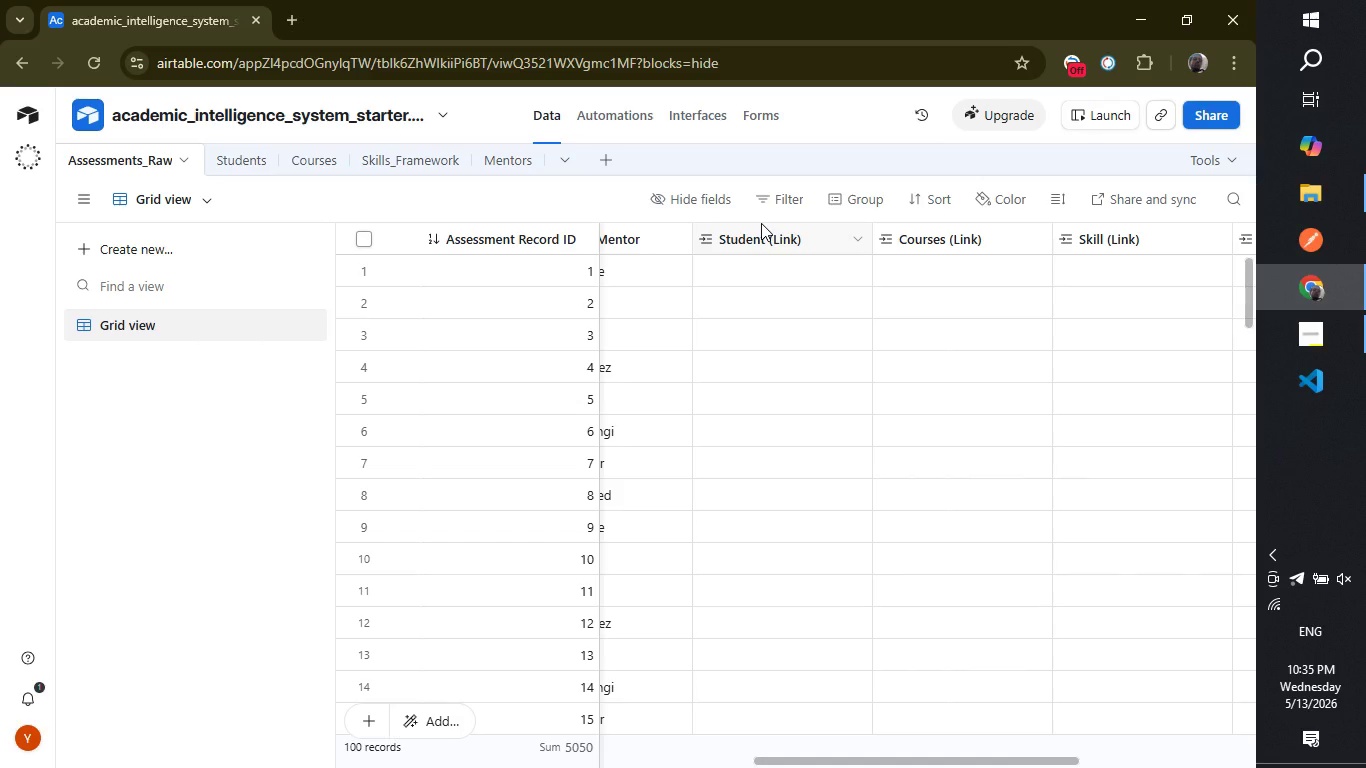 
left_click_drag(start_coordinate=[1245, 313], to_coordinate=[1253, 204])
 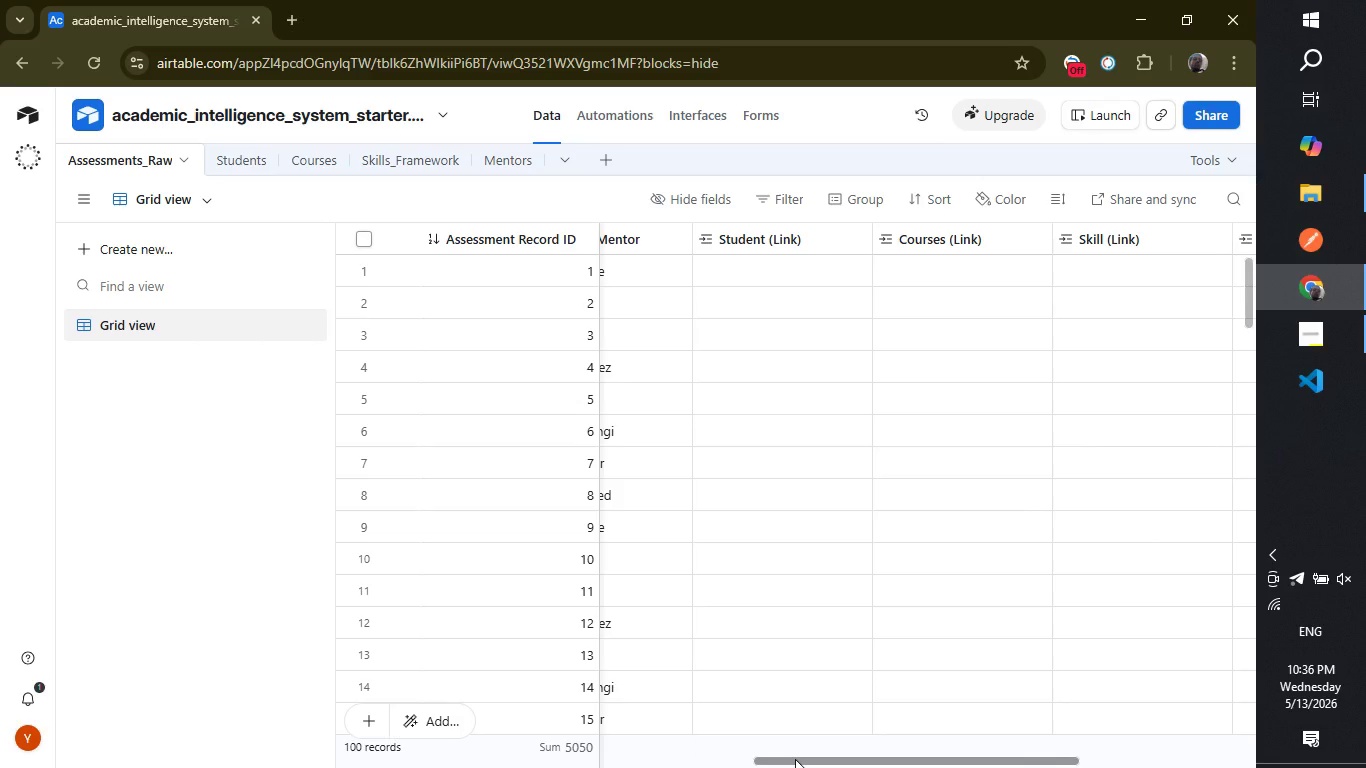 
wait(12.11)
 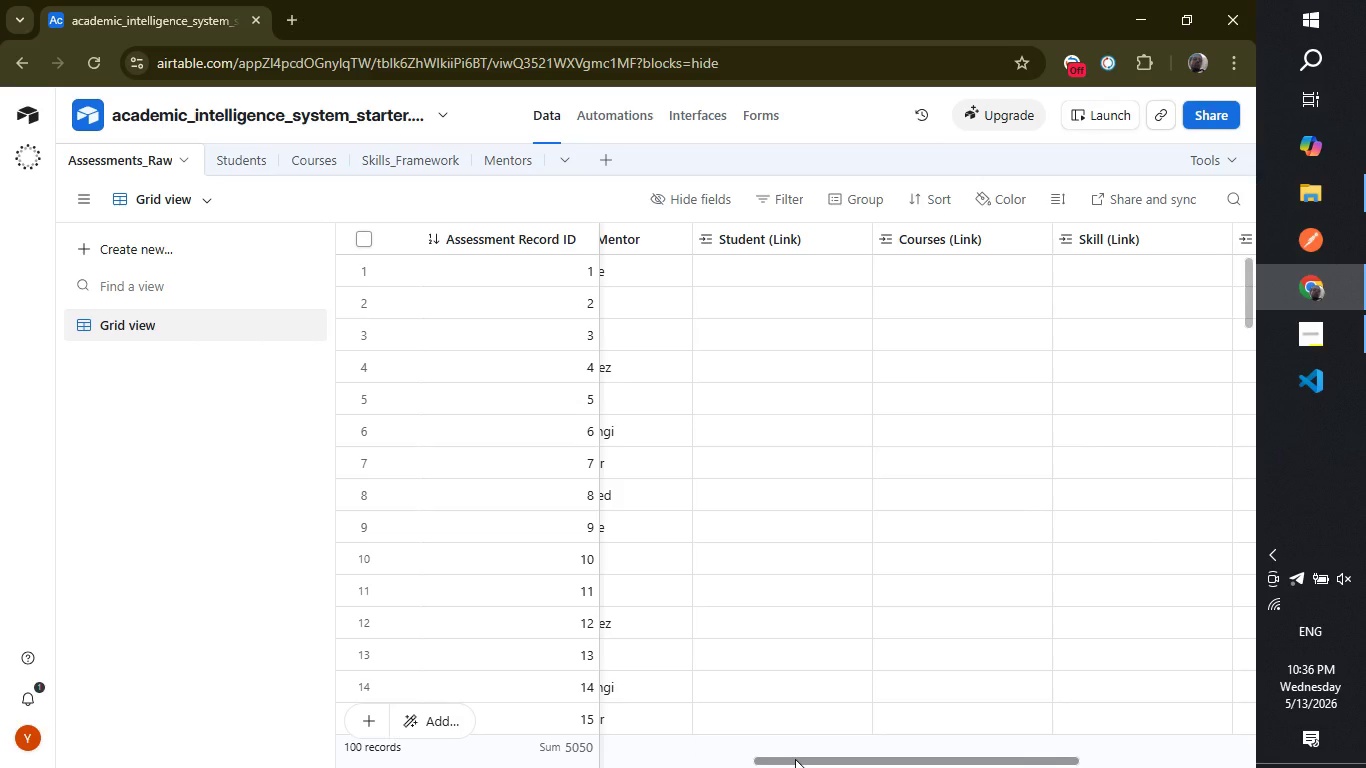 
double_click([750, 238])
 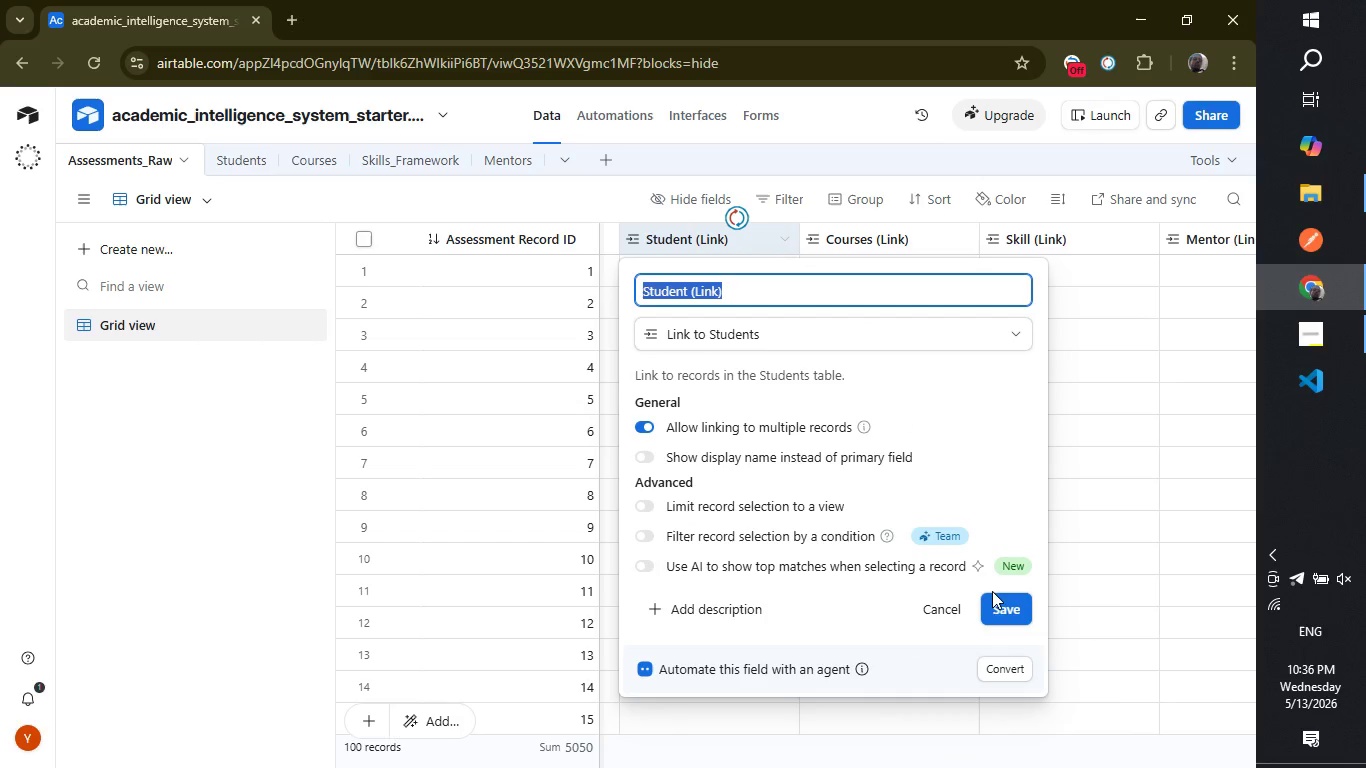 
left_click([994, 604])
 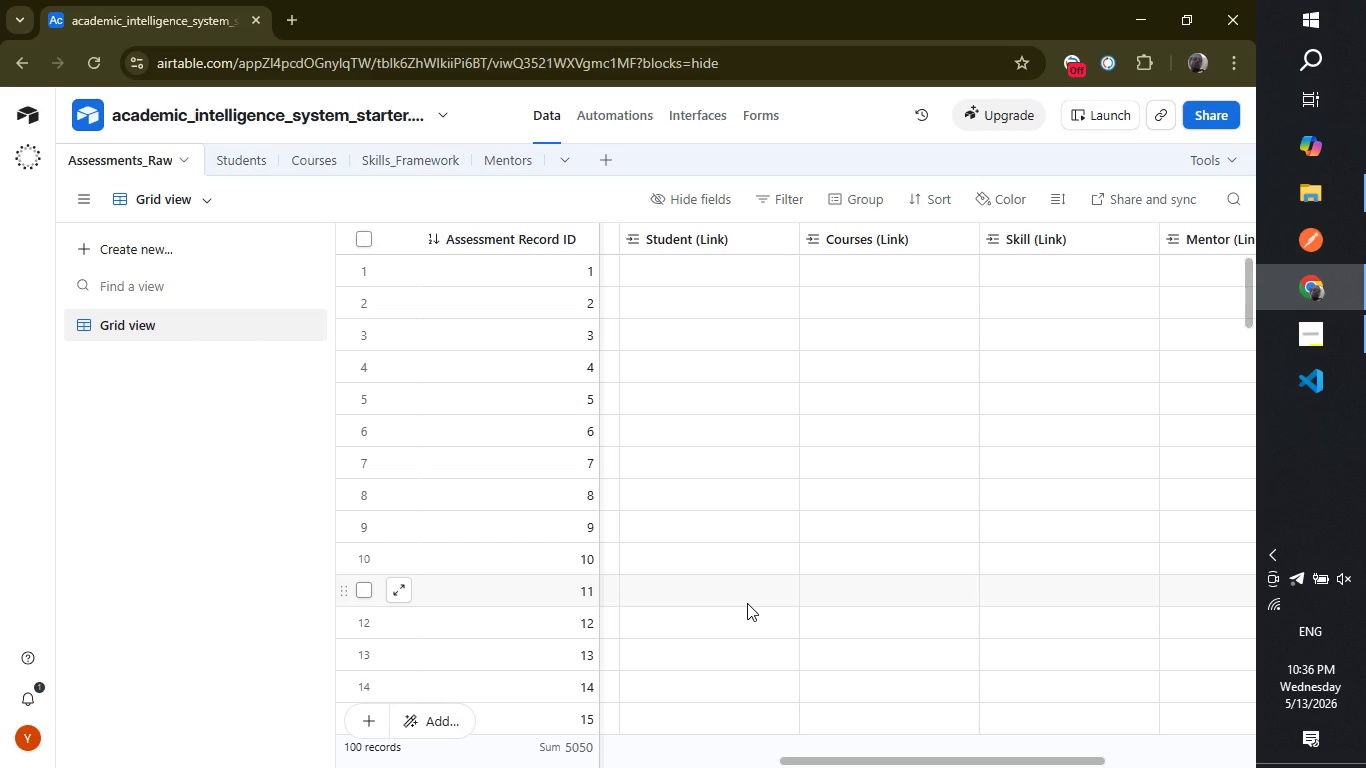 
wait(23.62)
 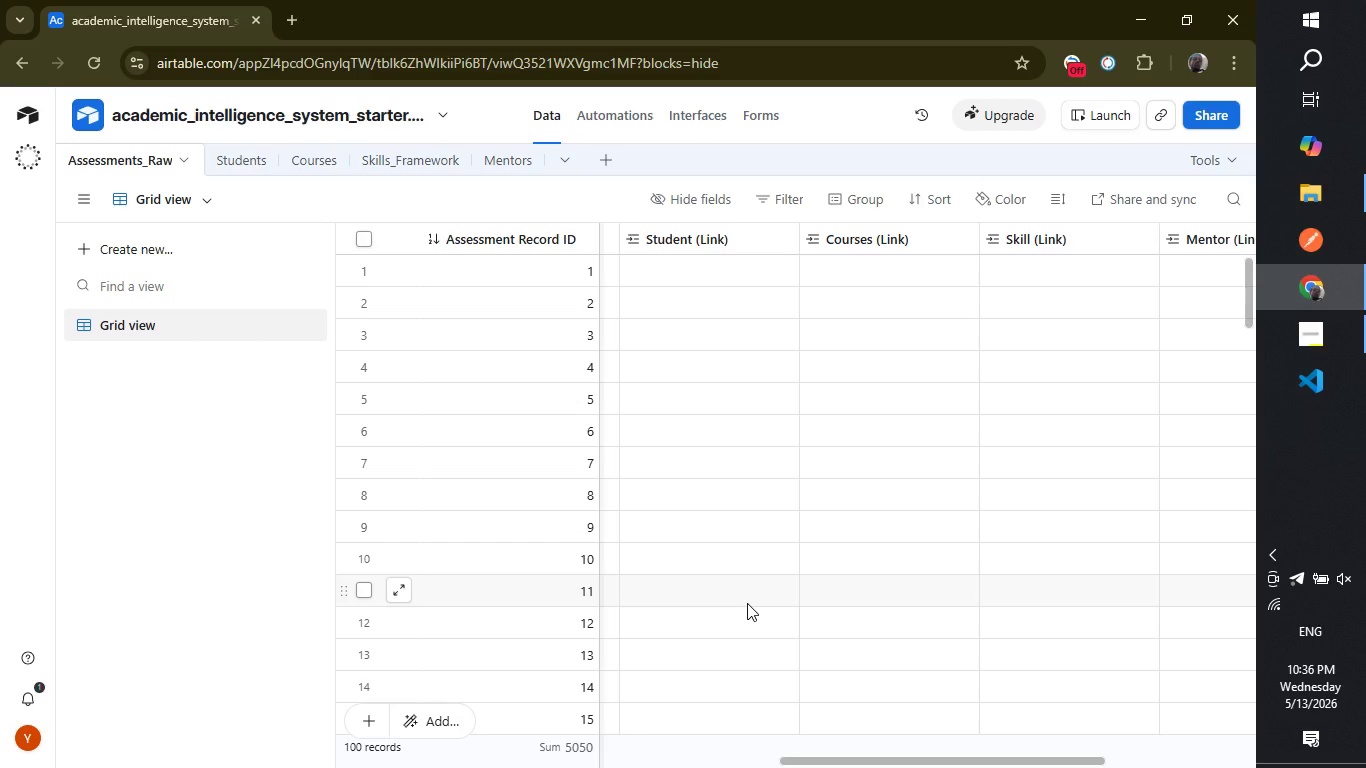 
left_click([250, 169])
 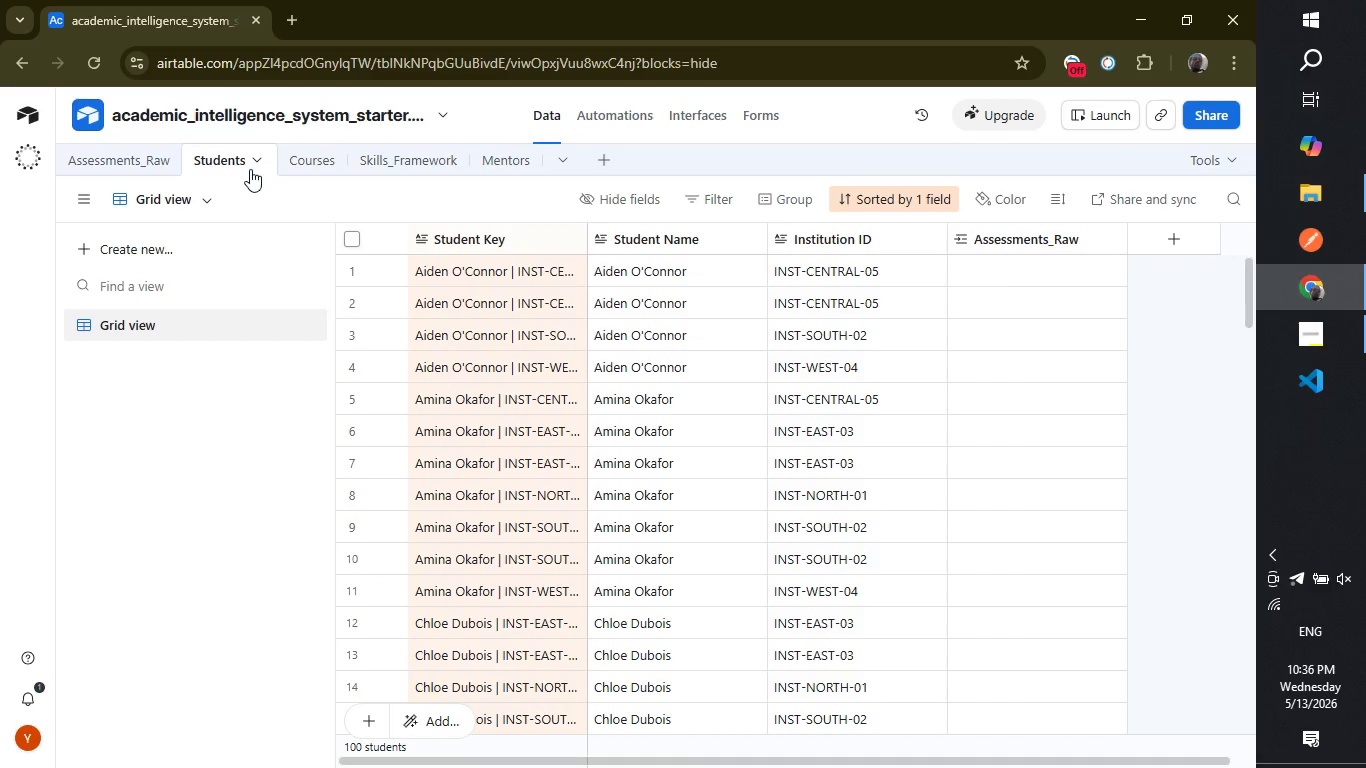 
wait(20.5)
 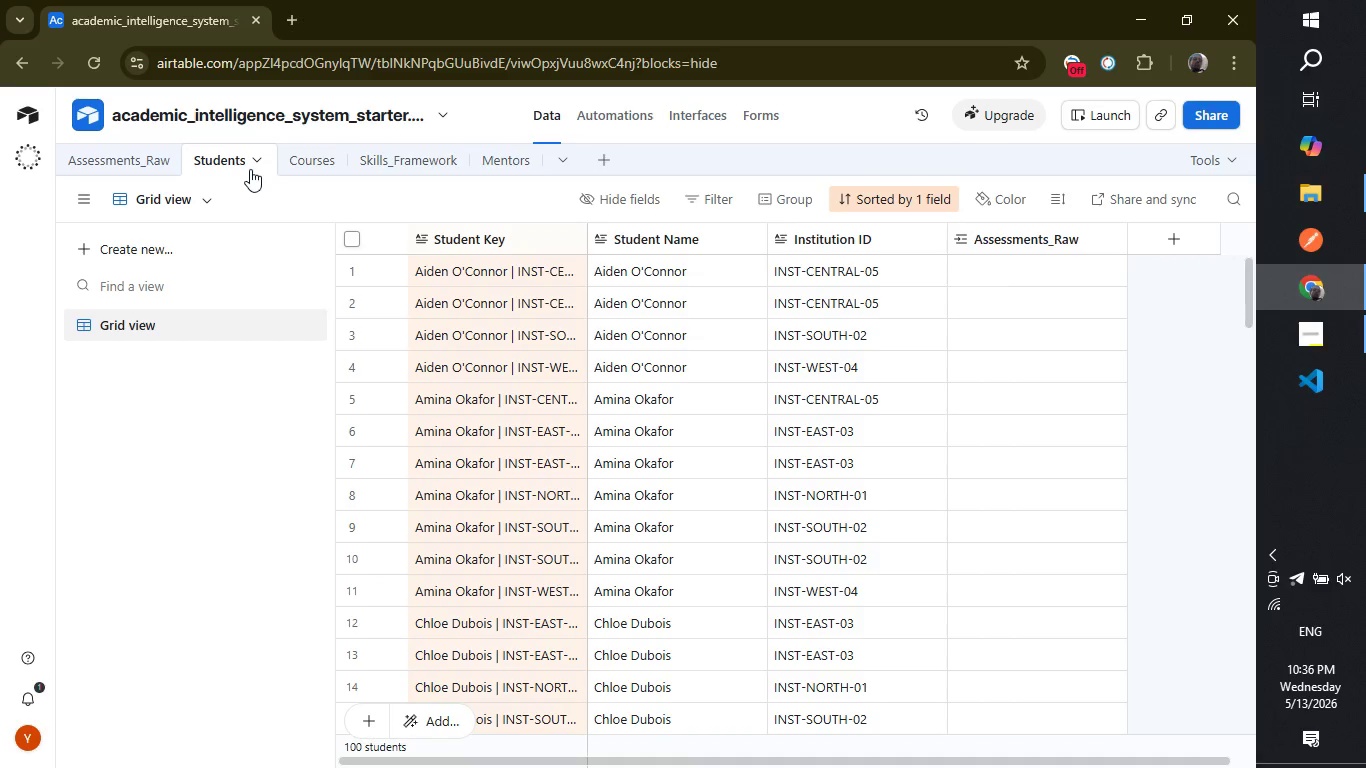 
left_click([92, 163])
 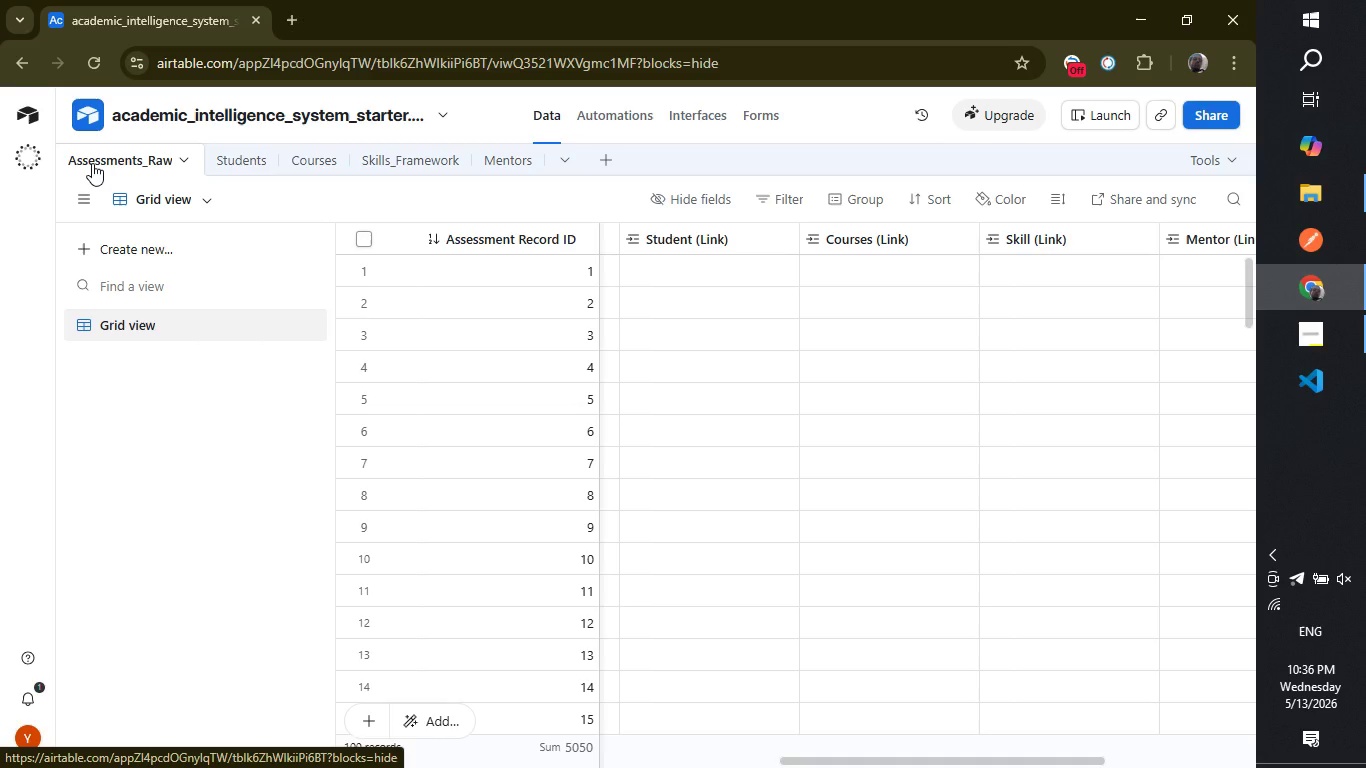 
wait(8.52)
 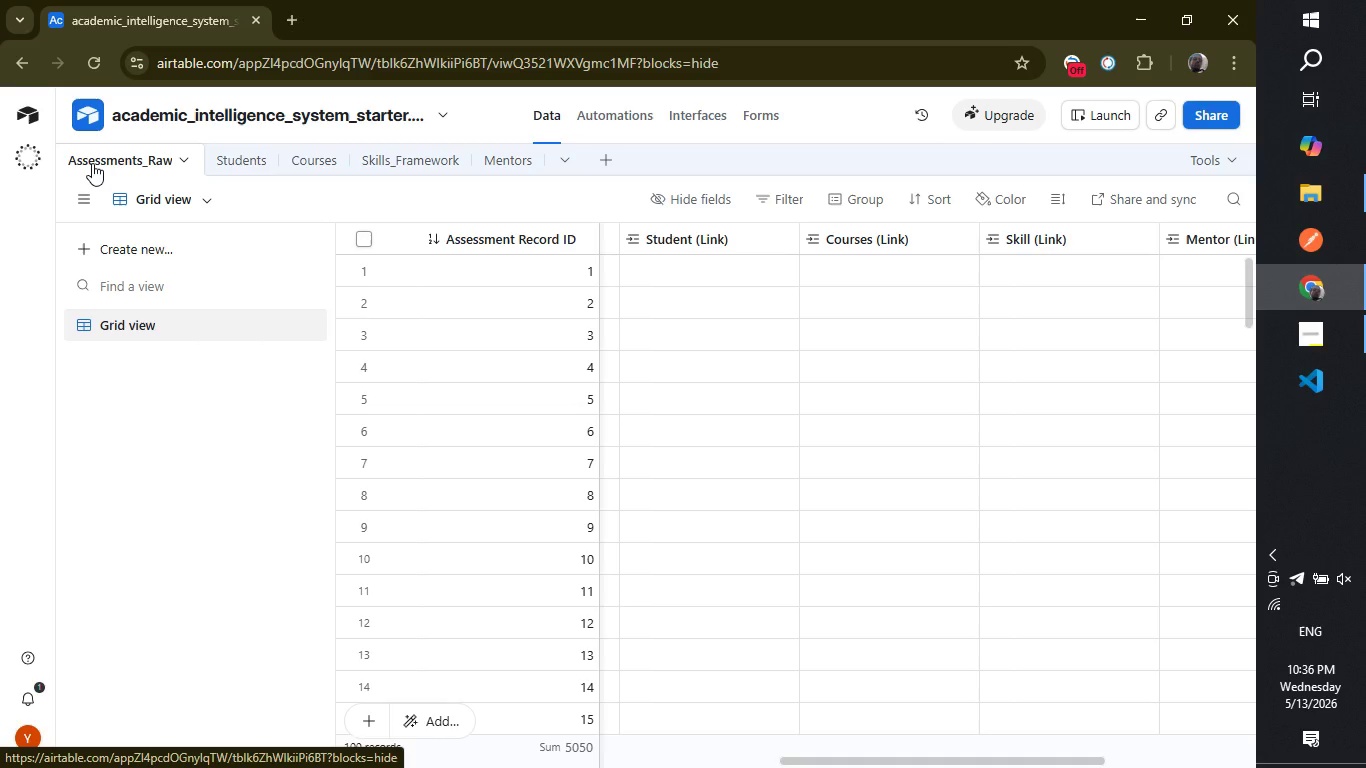 
left_click_drag(start_coordinate=[853, 761], to_coordinate=[306, 767])
 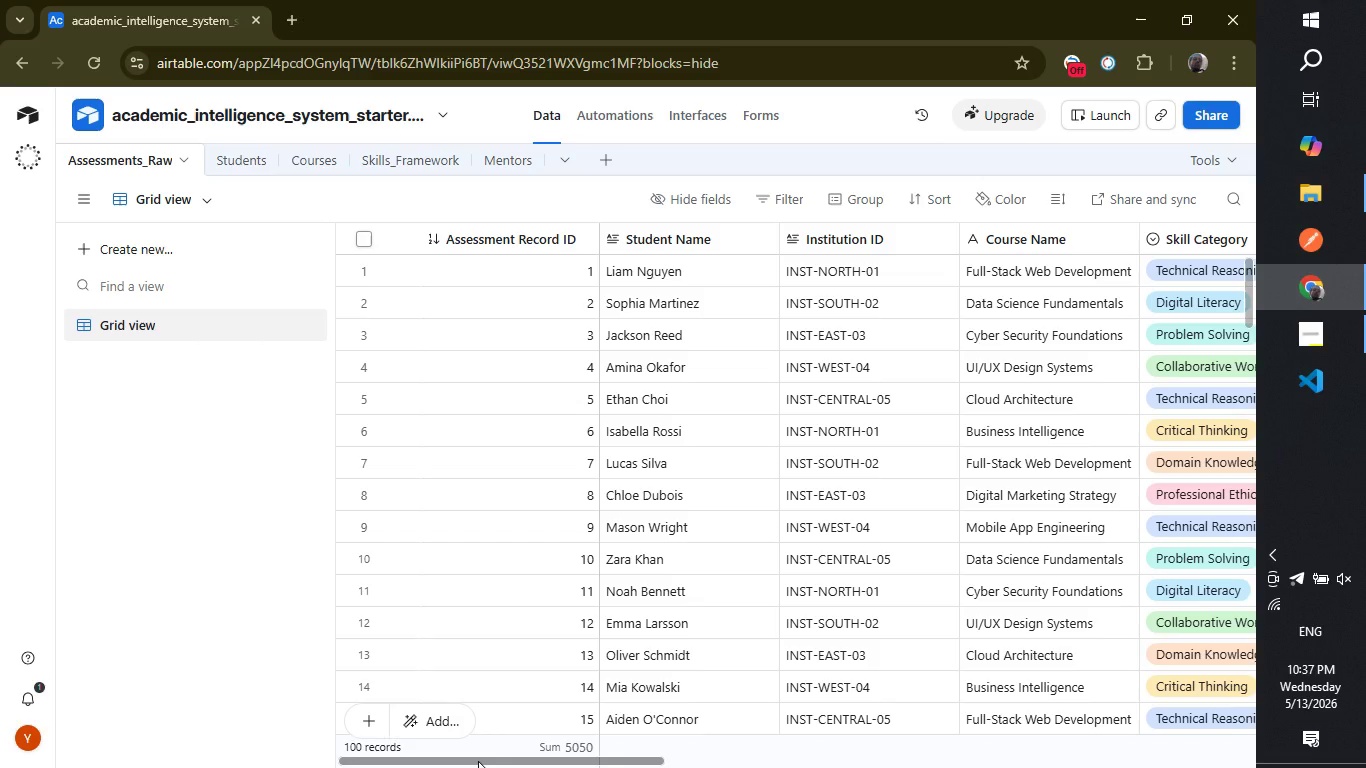 
left_click_drag(start_coordinate=[478, 761], to_coordinate=[798, 766])
 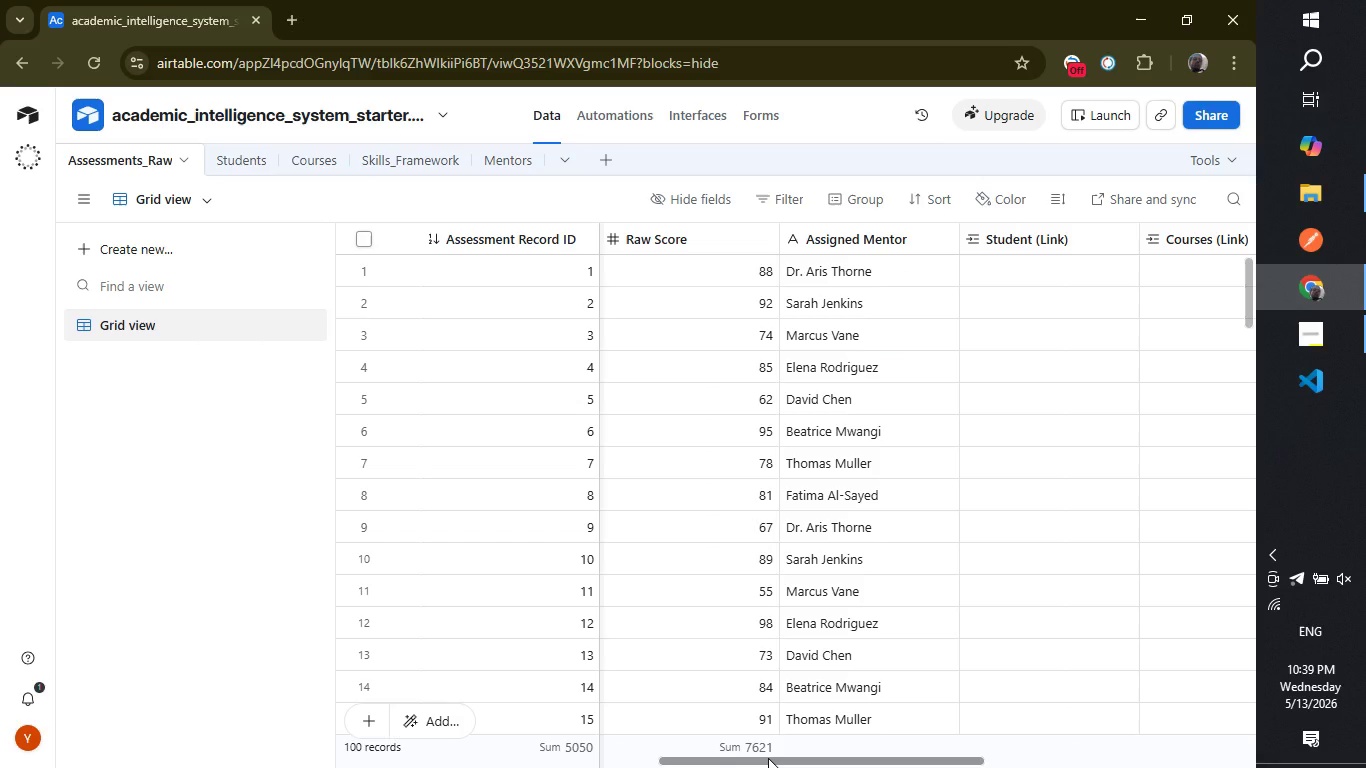 
wait(110.83)
 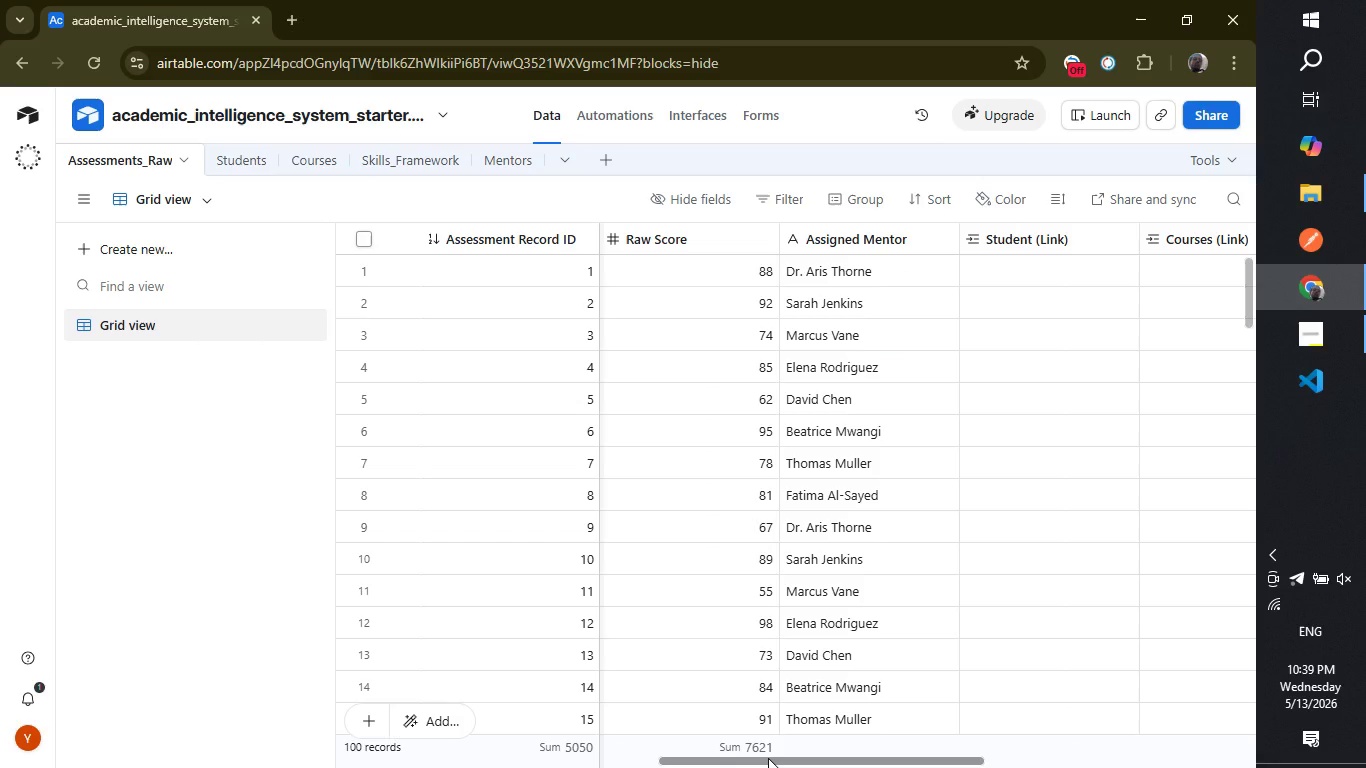 
left_click([768, 759])
 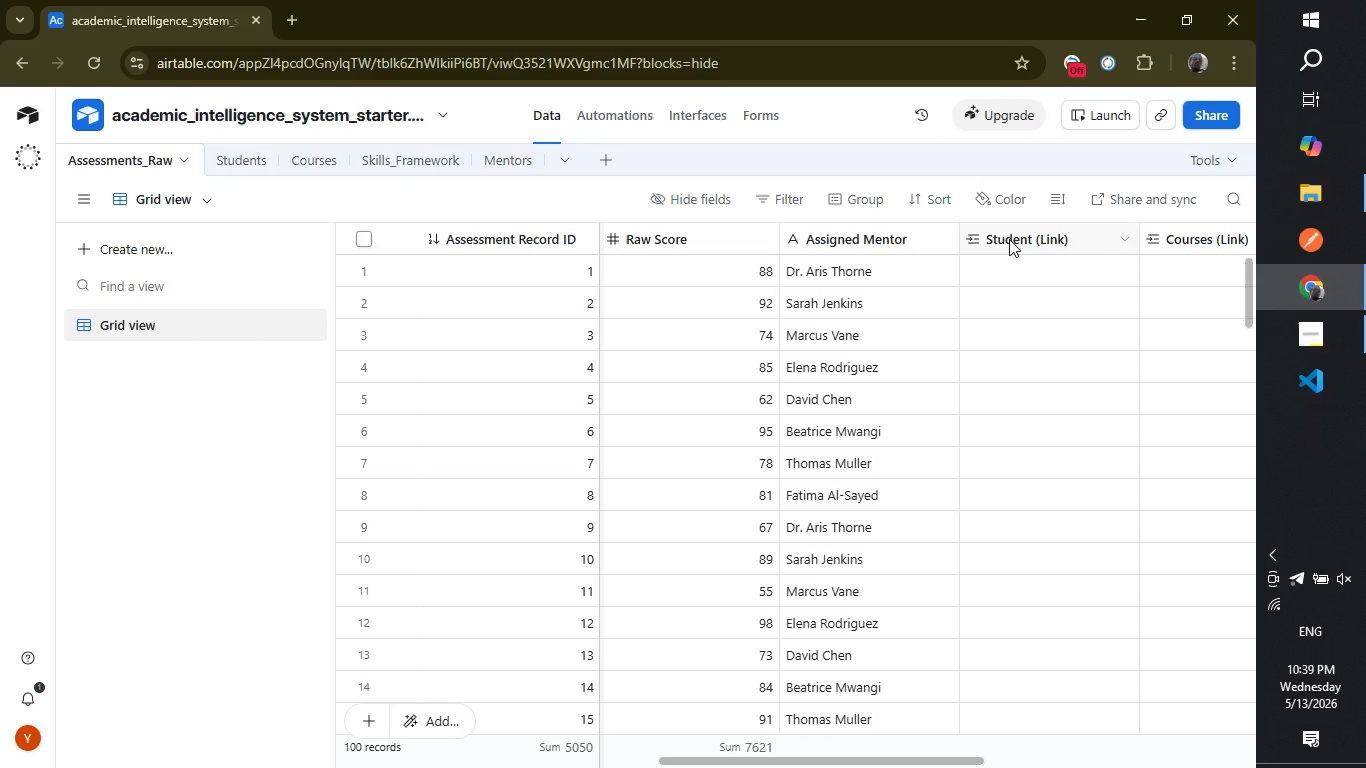 
double_click([1009, 239])
 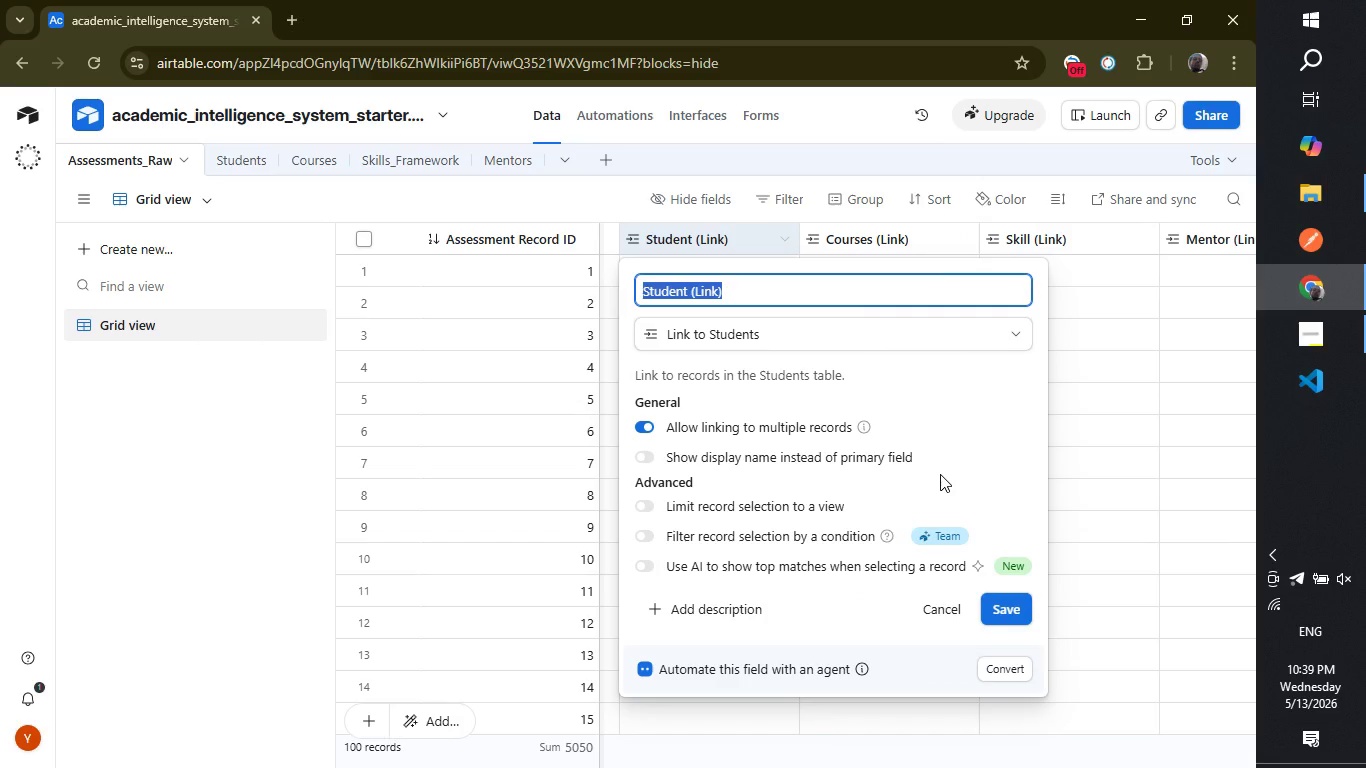 
wait(11.38)
 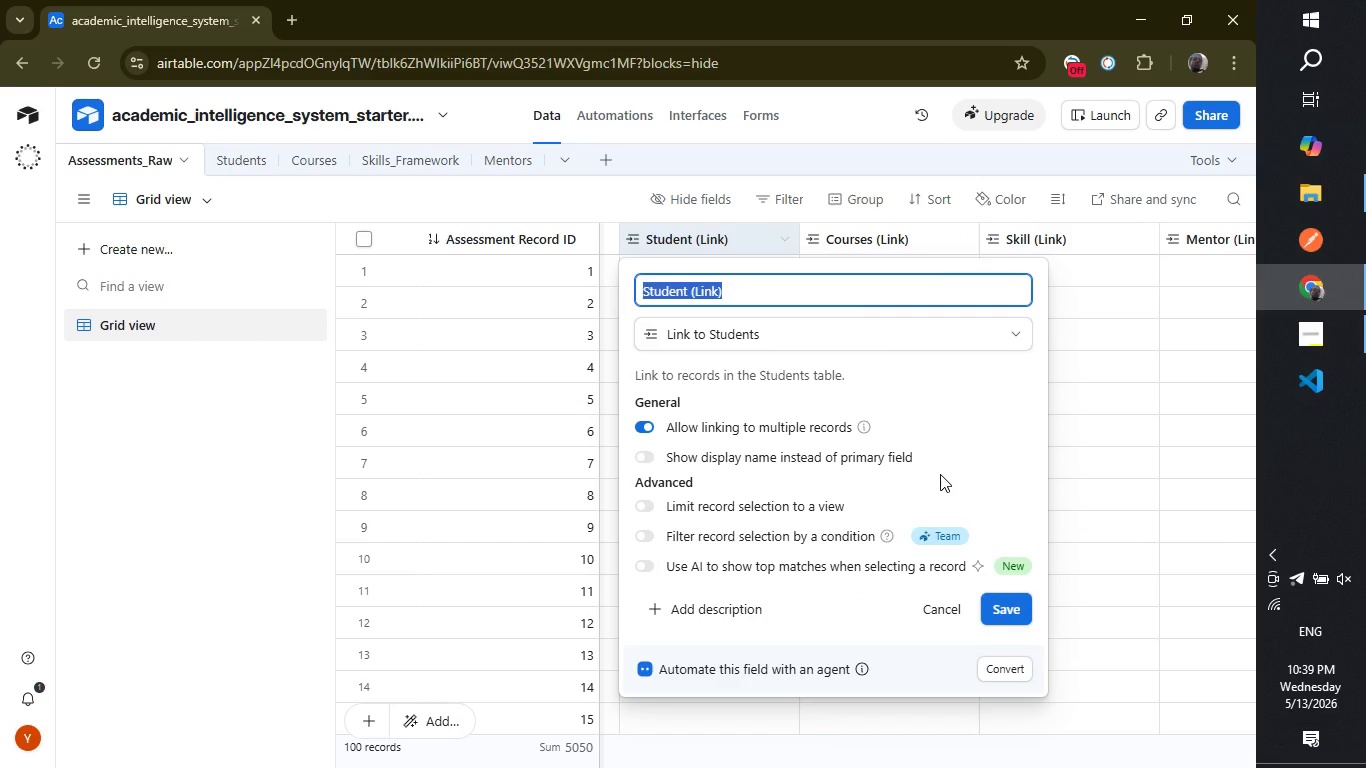 
left_click([156, 527])
 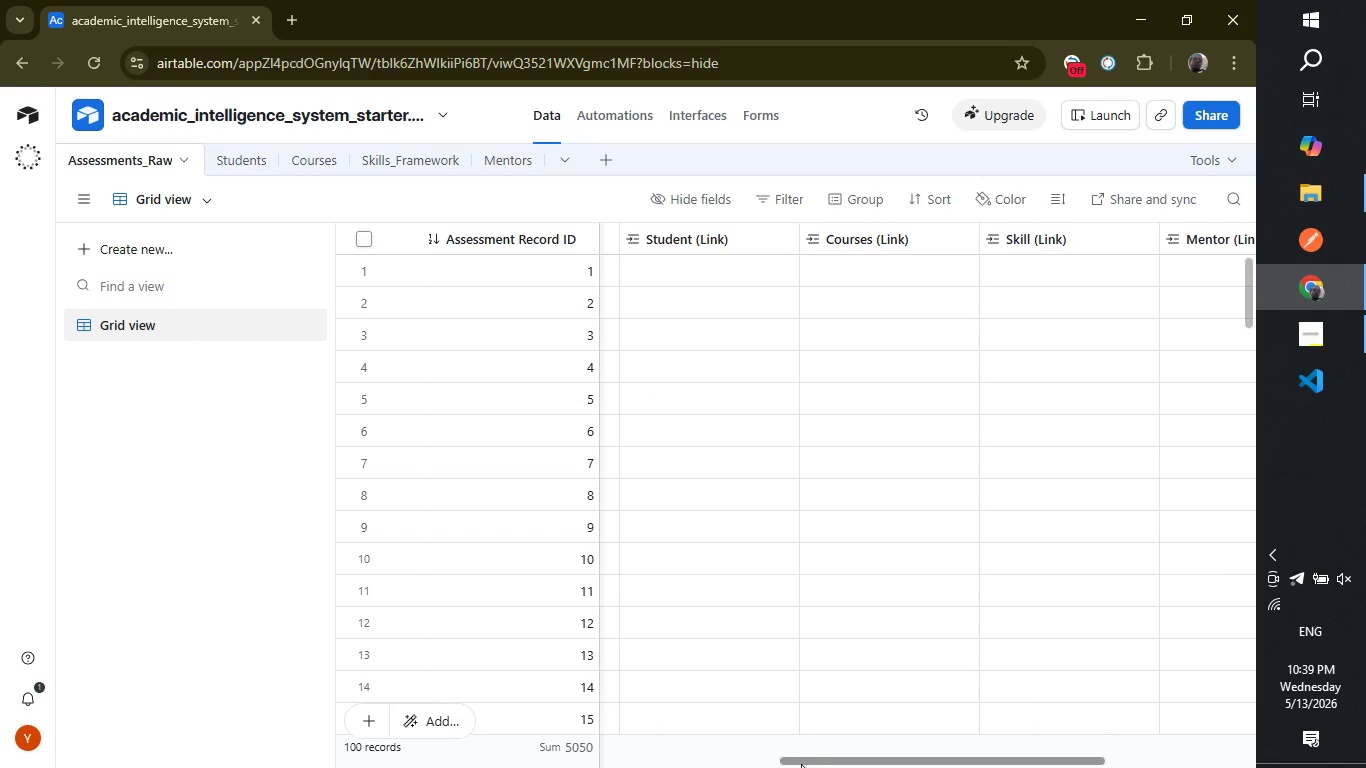 
left_click_drag(start_coordinate=[801, 764], to_coordinate=[917, 764])
 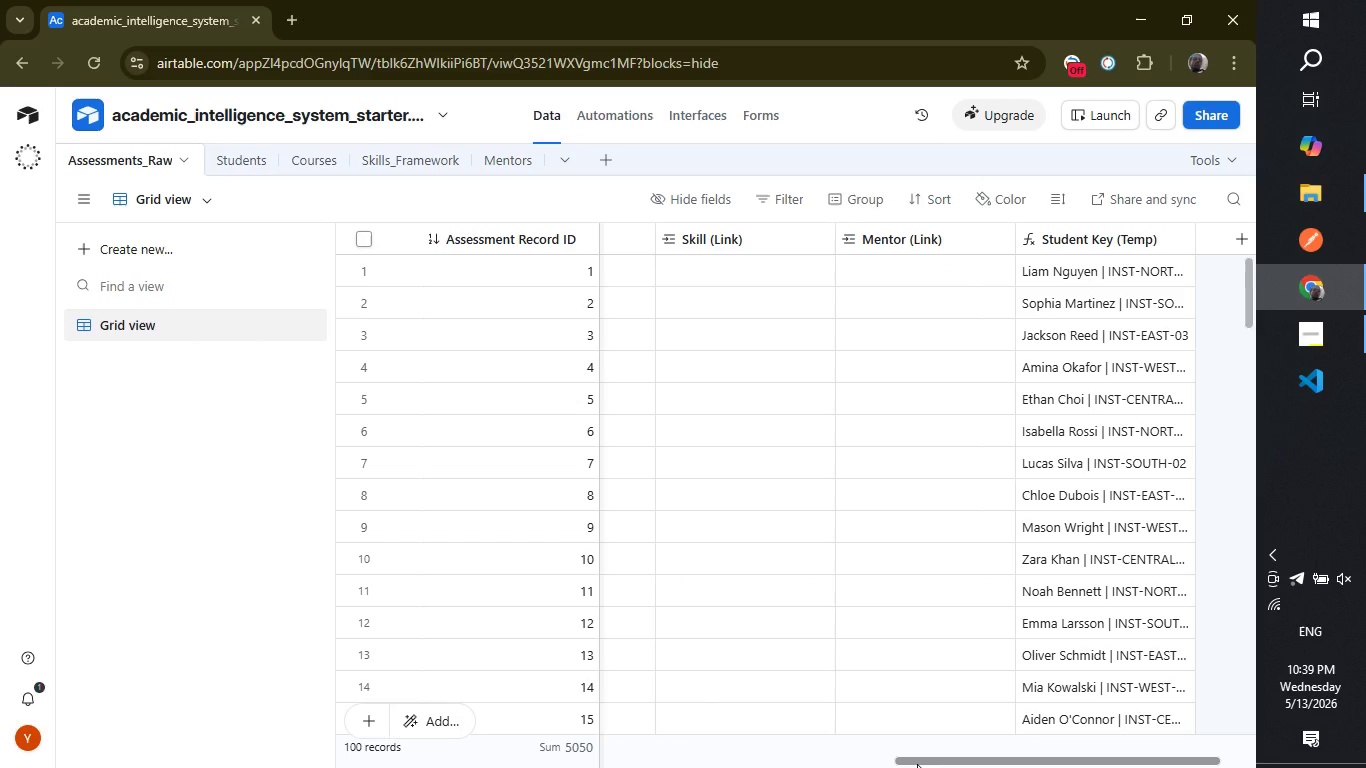 
wait(8.58)
 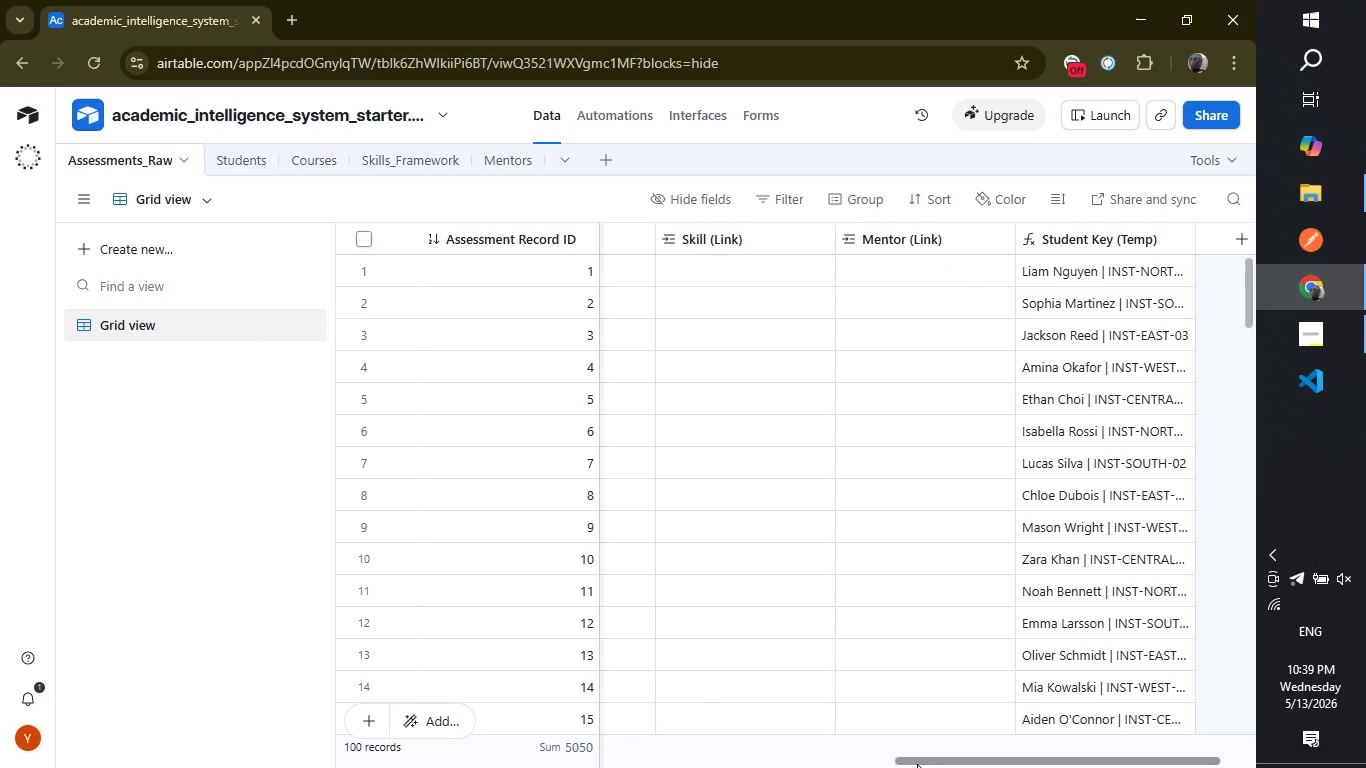 
left_click_drag(start_coordinate=[956, 761], to_coordinate=[741, 756])
 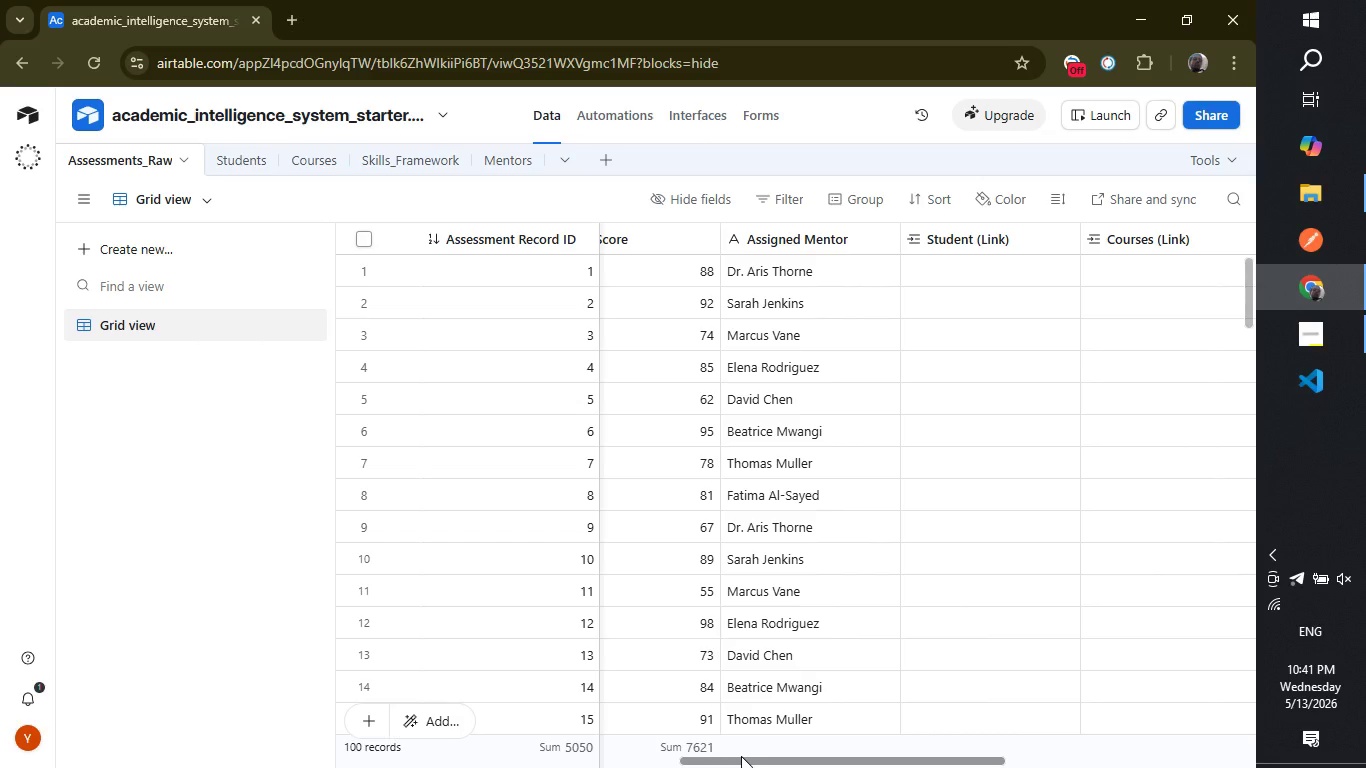 
wait(100.53)
 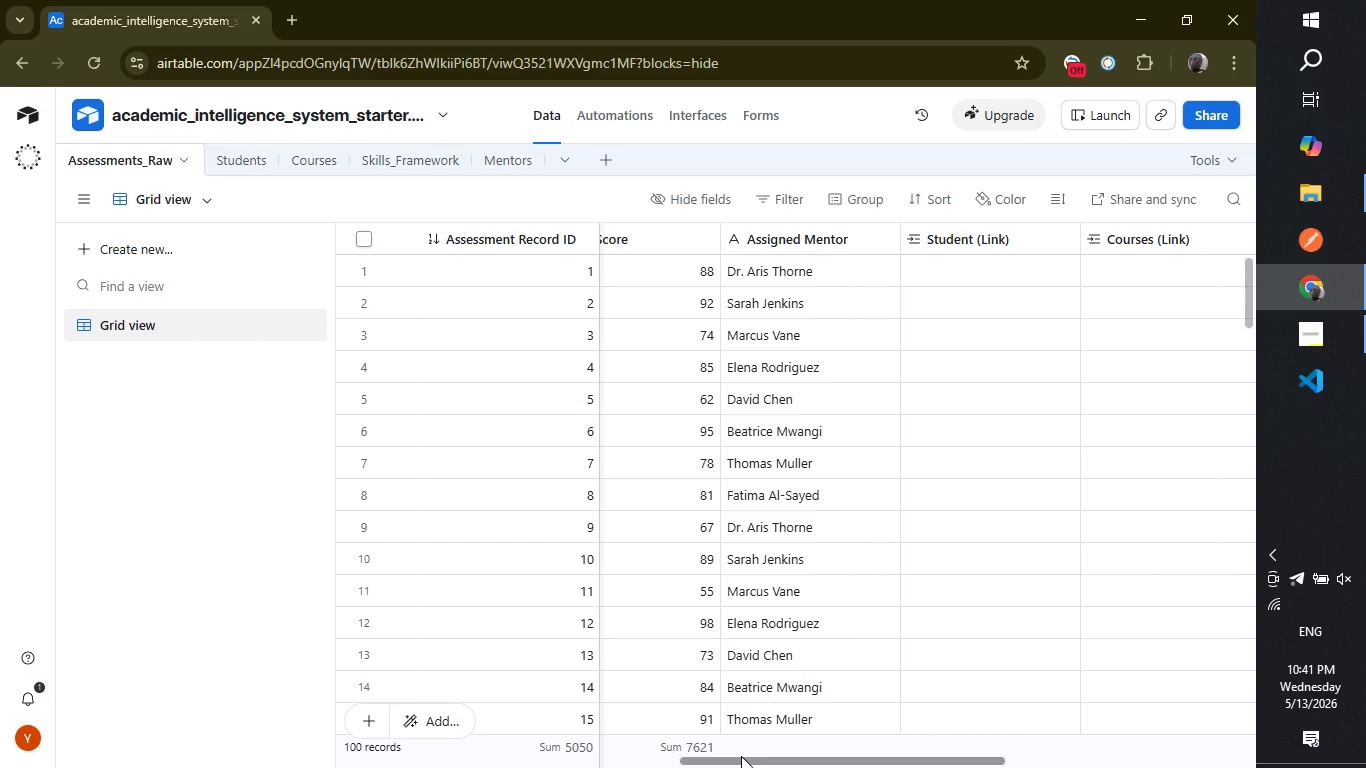 
left_click([245, 156])
 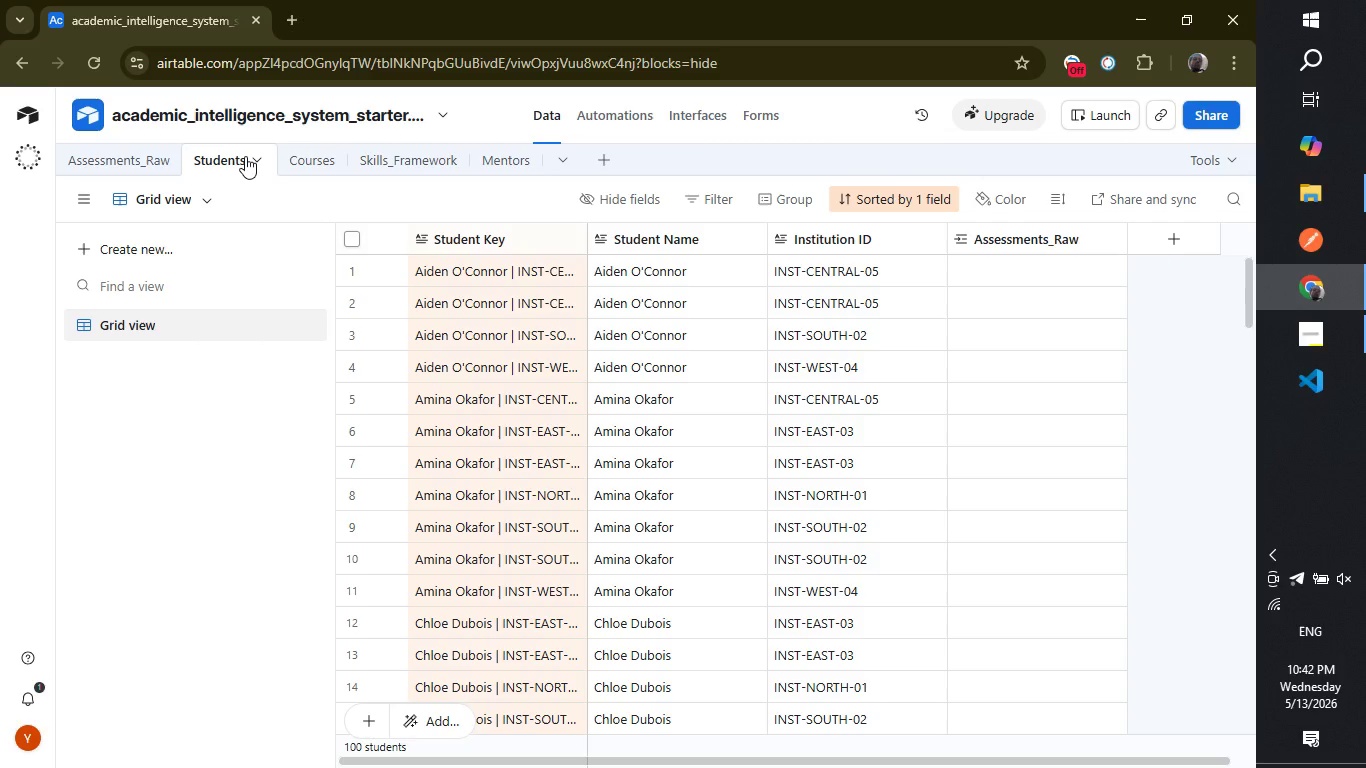 
wait(41.08)
 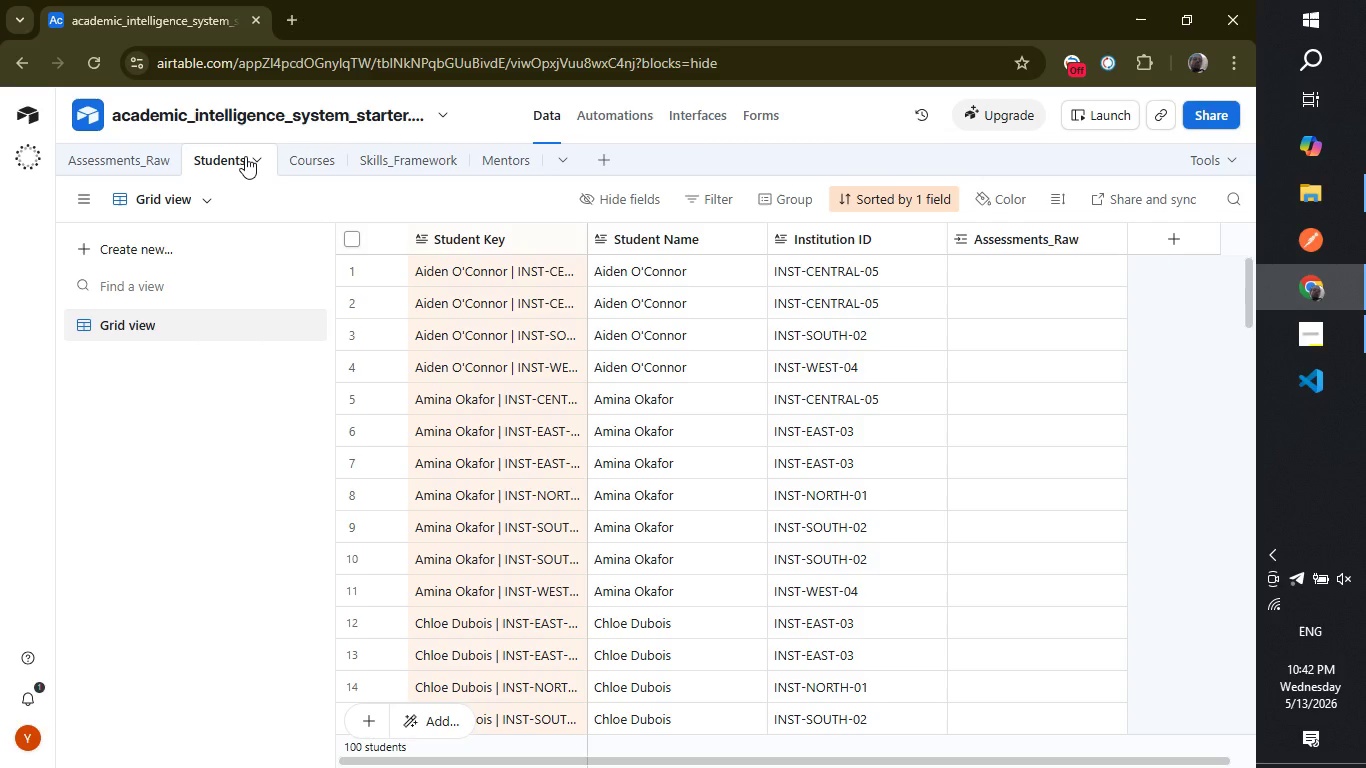 
left_click([1167, 344])
 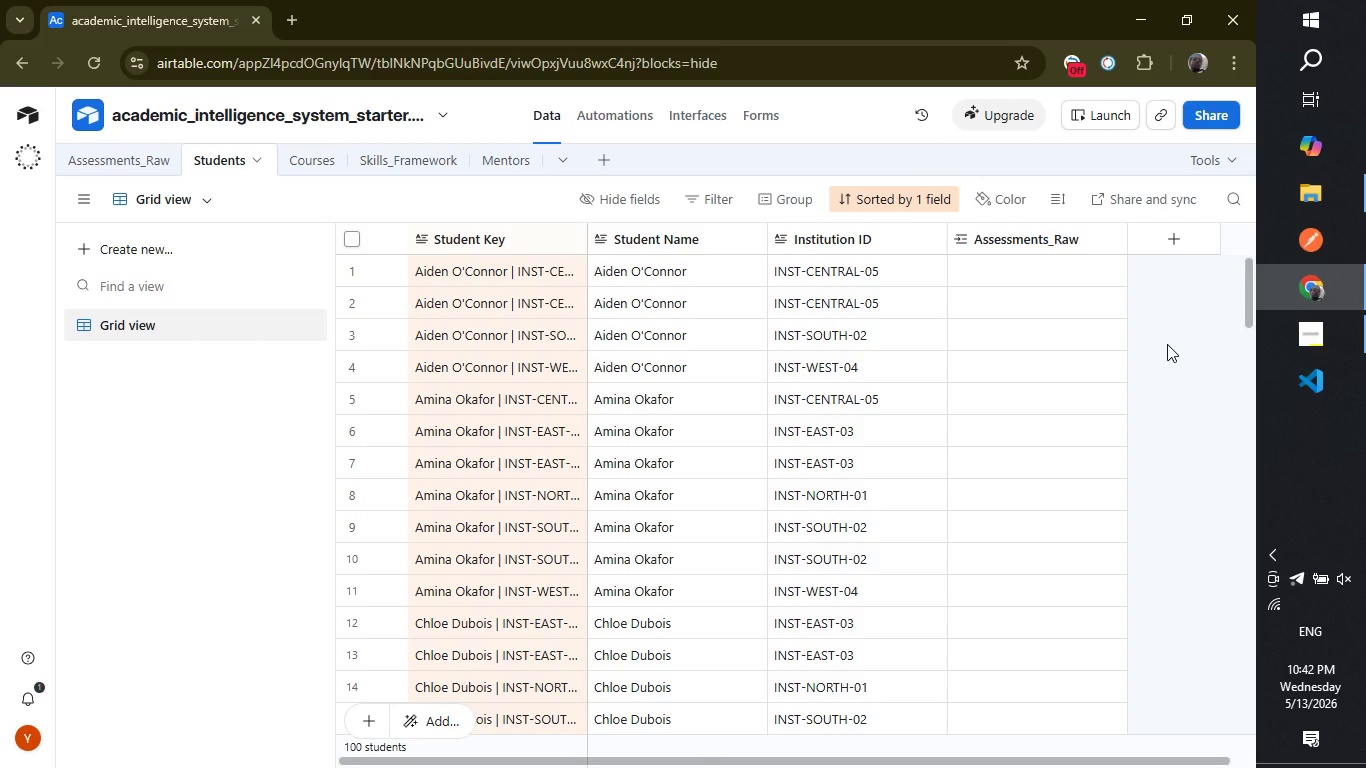 
wait(51.84)
 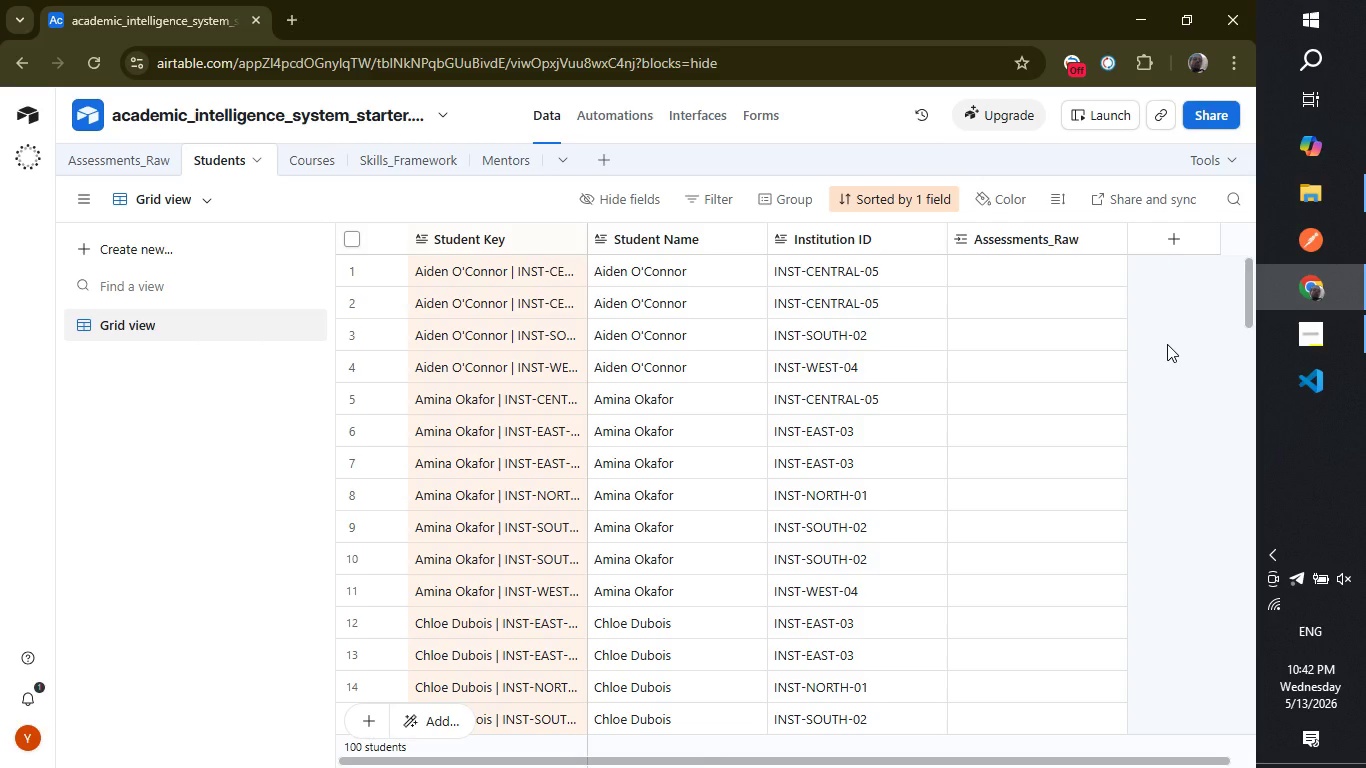 
left_click_drag(start_coordinate=[1246, 311], to_coordinate=[1250, 300])
 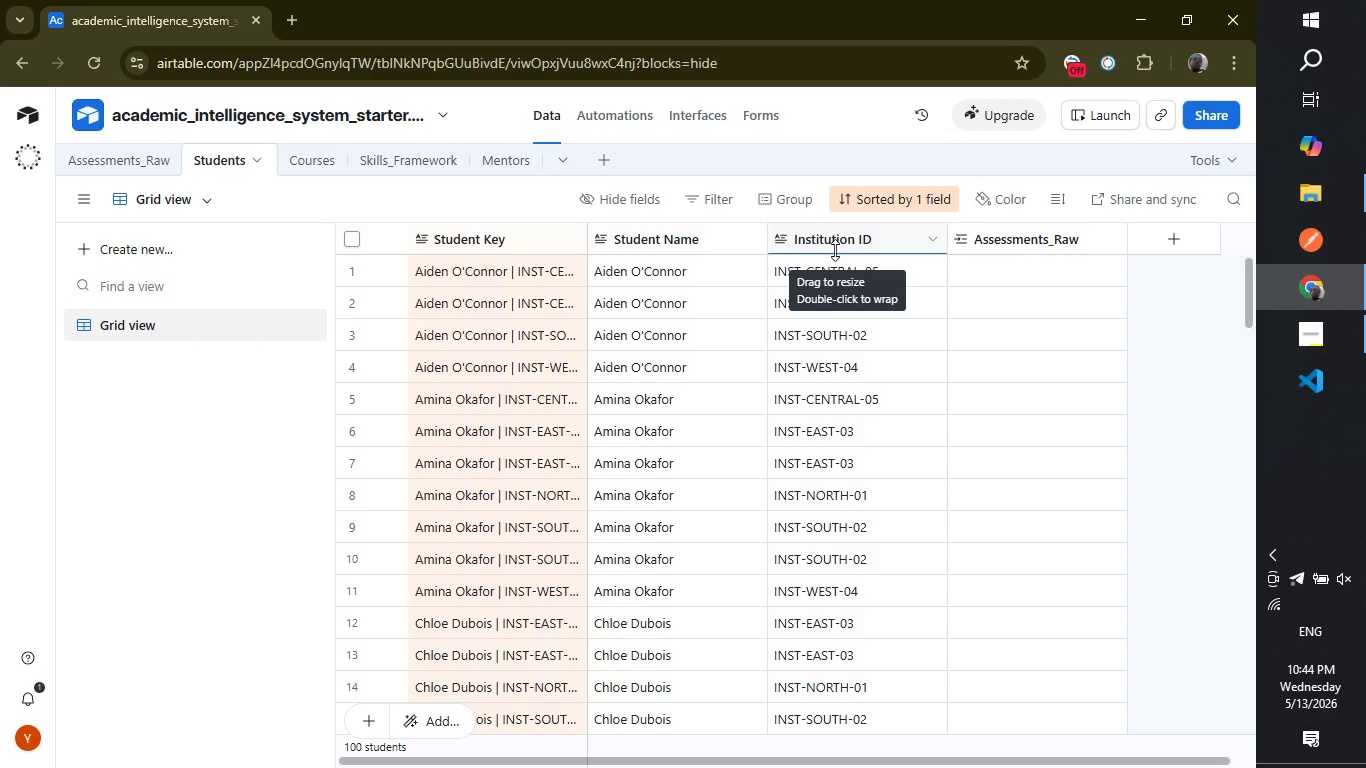 
wait(82.73)
 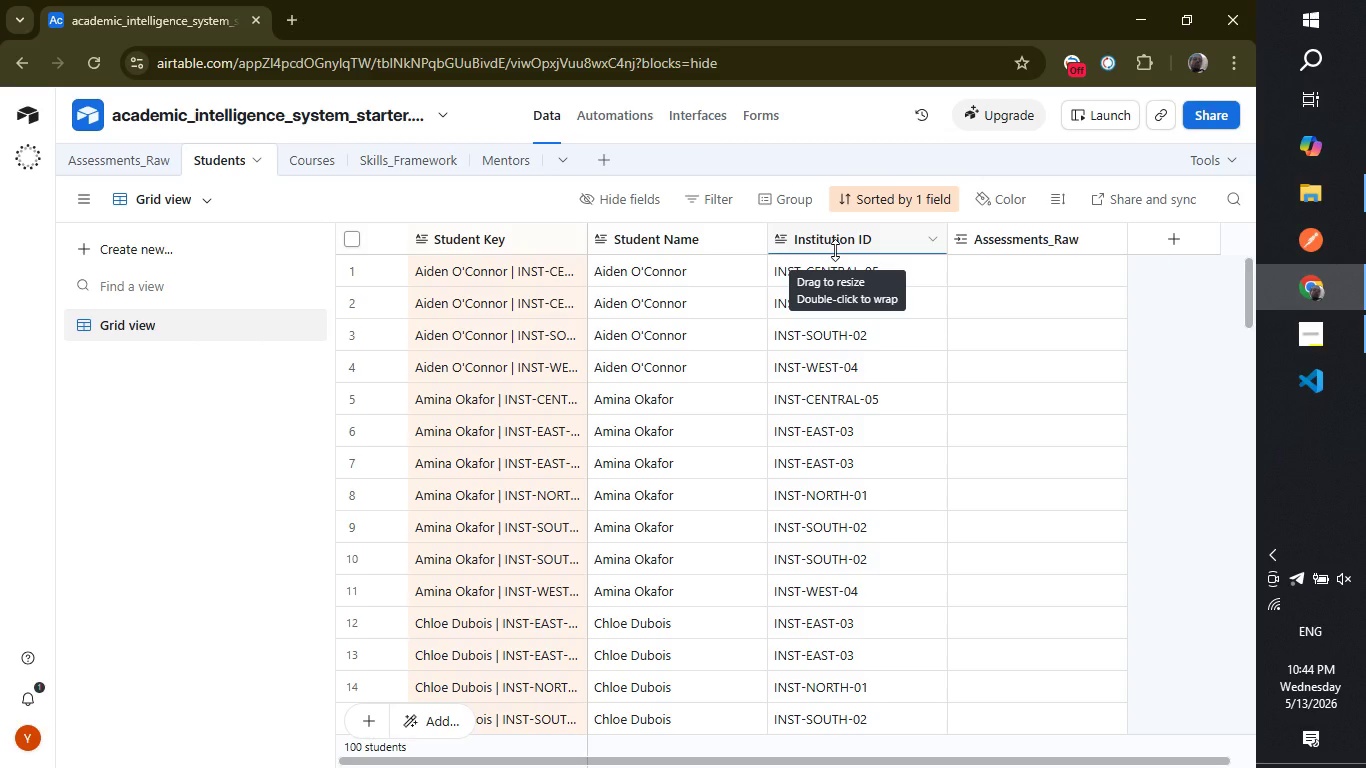 
left_click_drag(start_coordinate=[1245, 314], to_coordinate=[1250, 290])
 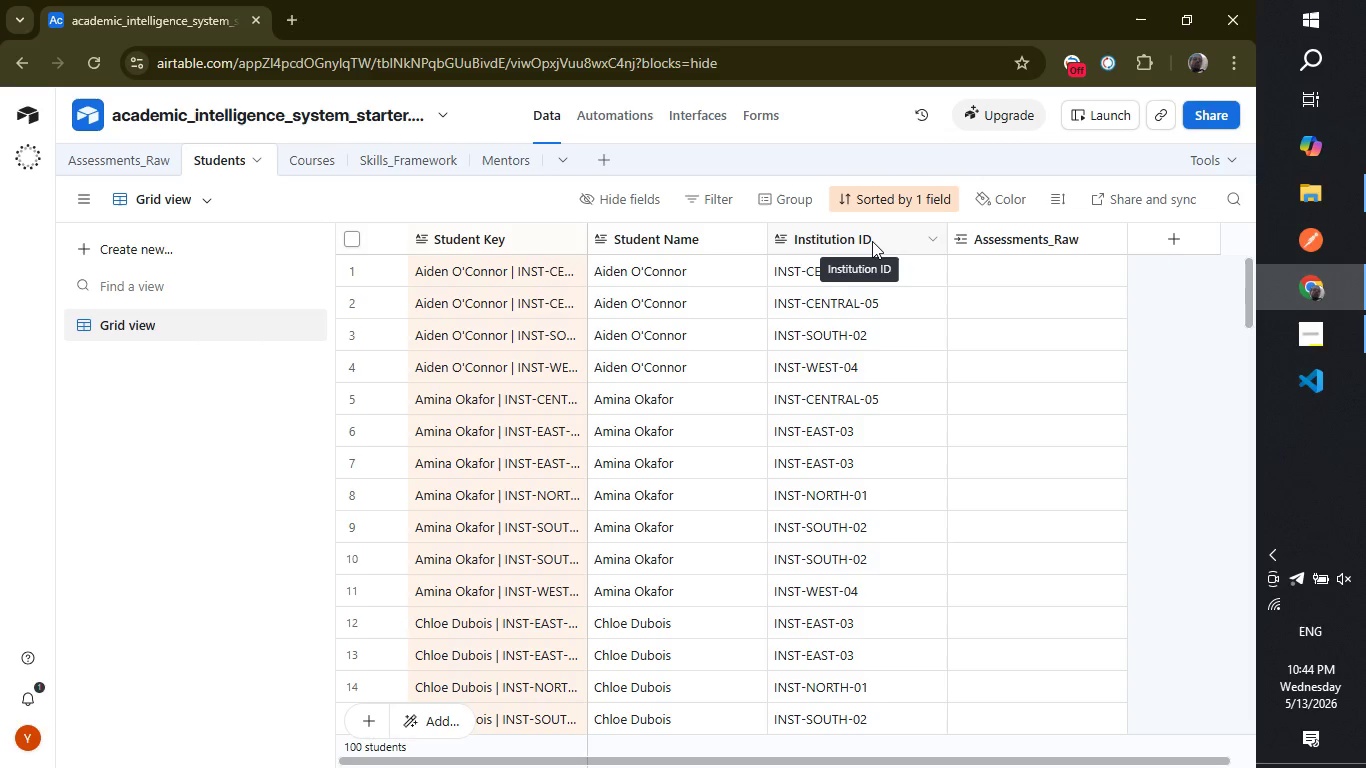 
wait(10.06)
 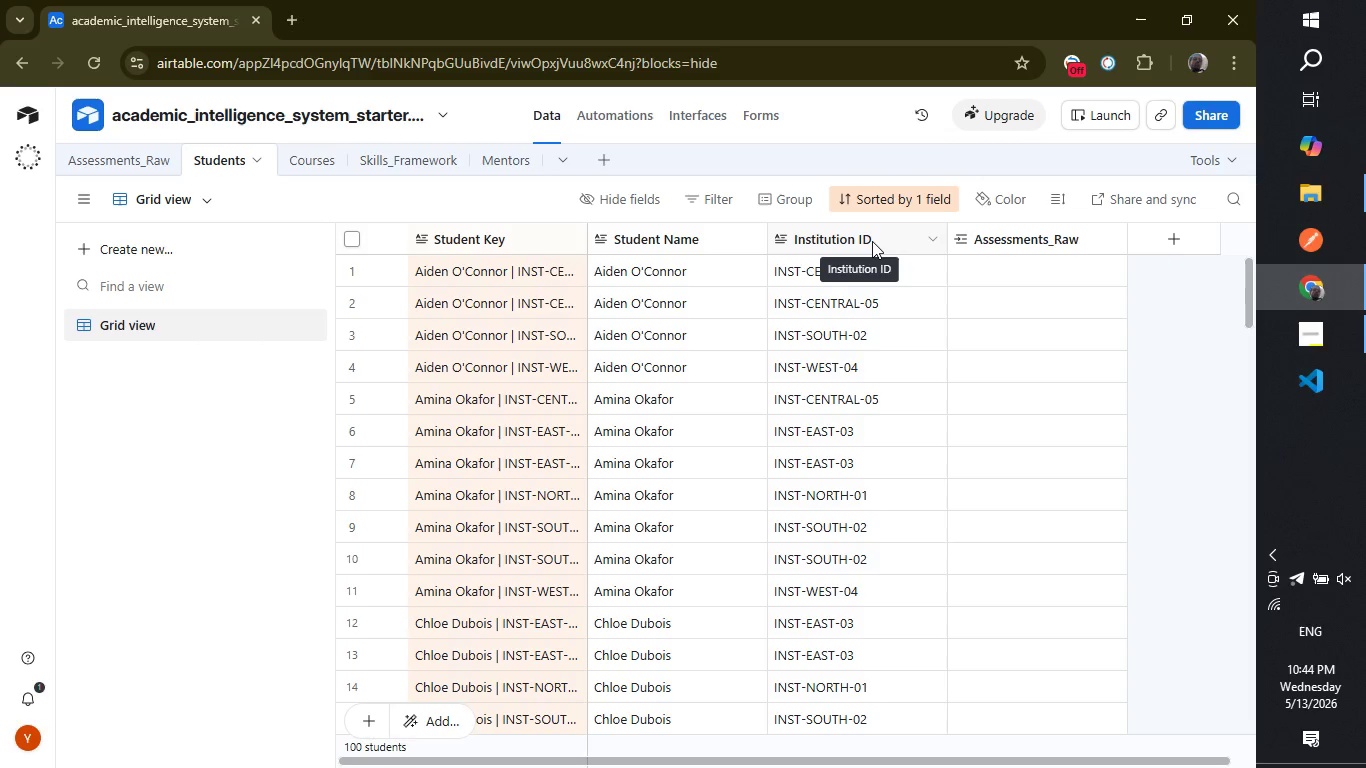 
left_click_drag(start_coordinate=[1248, 310], to_coordinate=[1248, 300])
 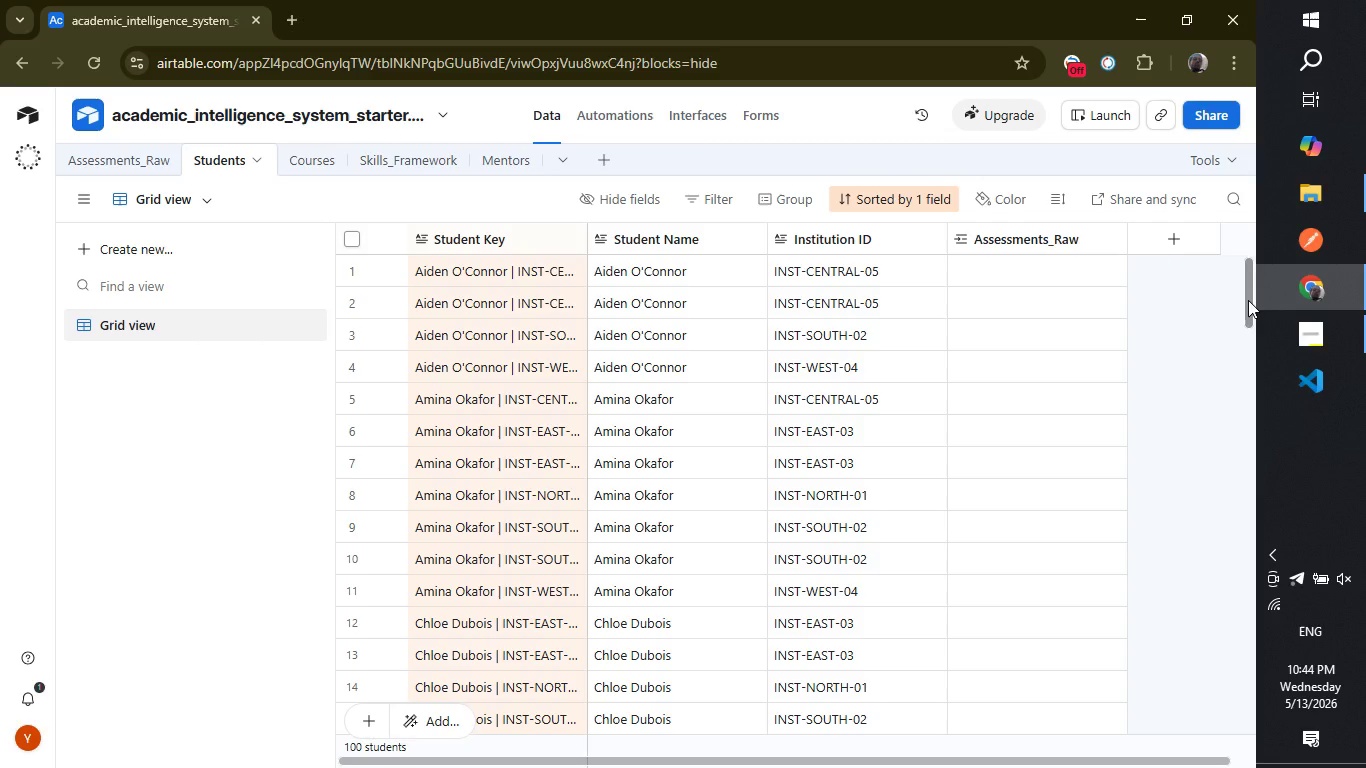 
left_click_drag(start_coordinate=[1248, 300], to_coordinate=[1238, 244])
 